 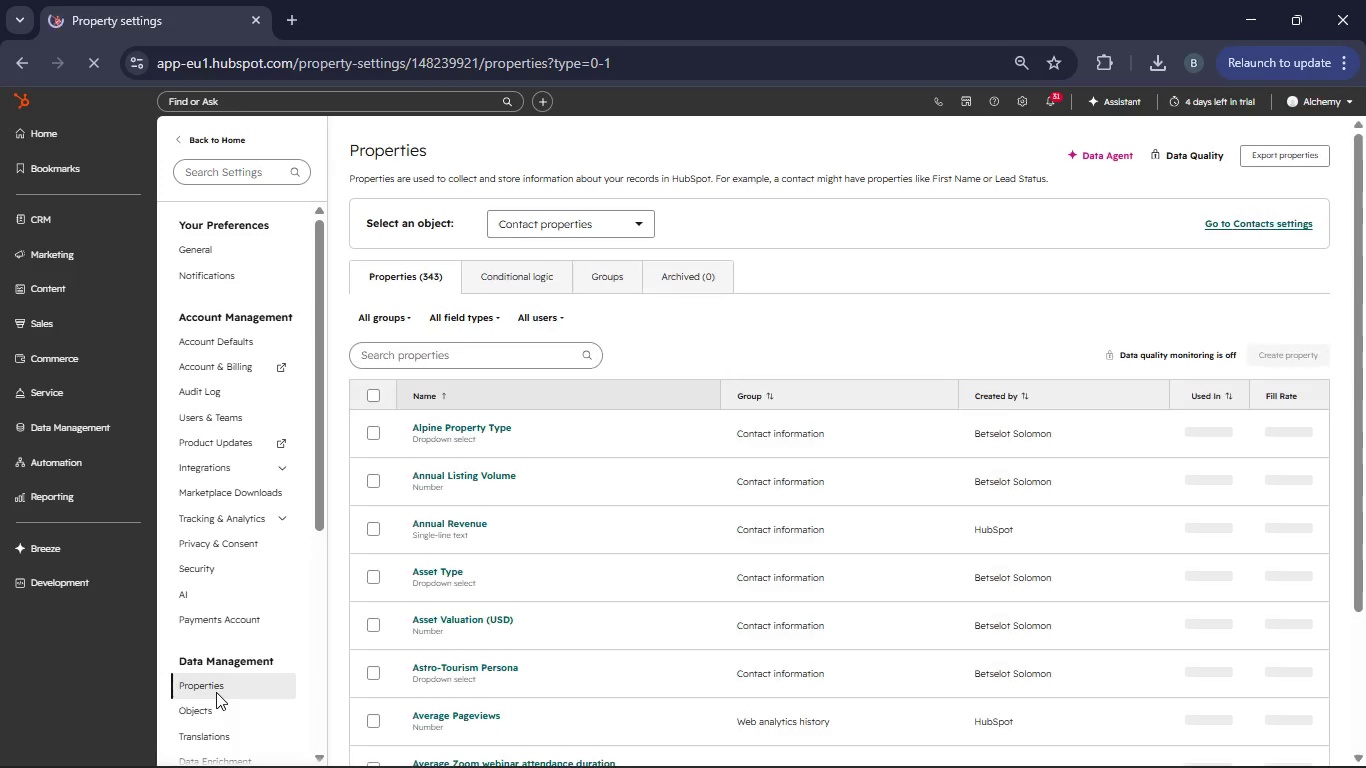 
left_click([647, 235])
 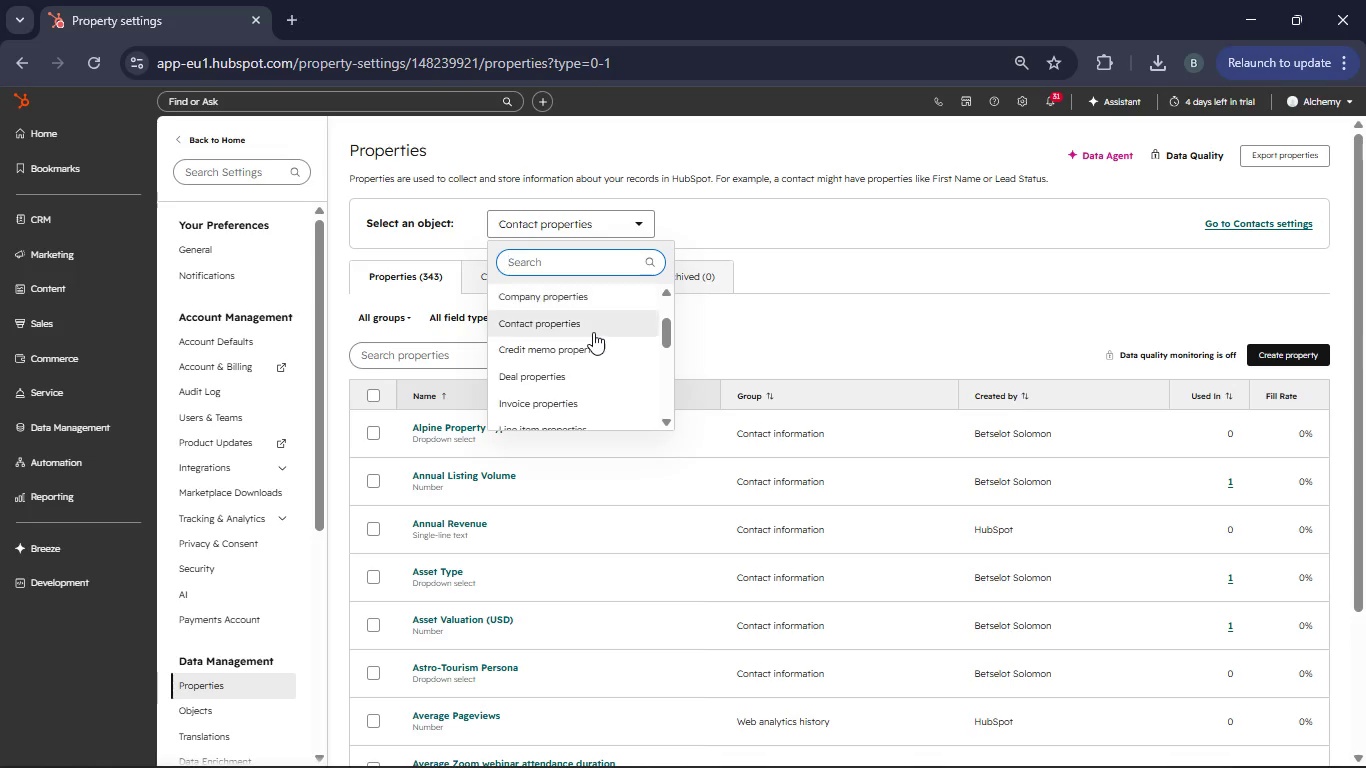 
left_click([573, 325])
 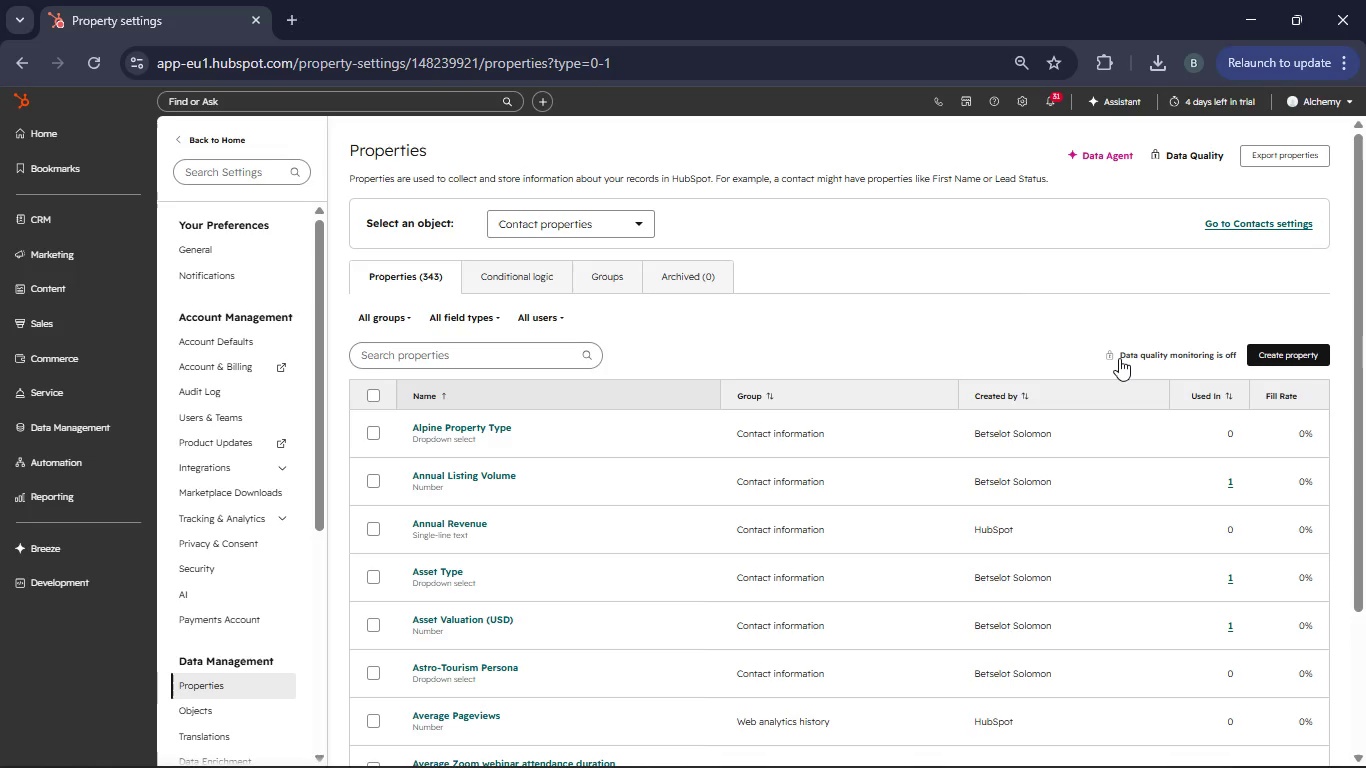 
left_click([1286, 360])
 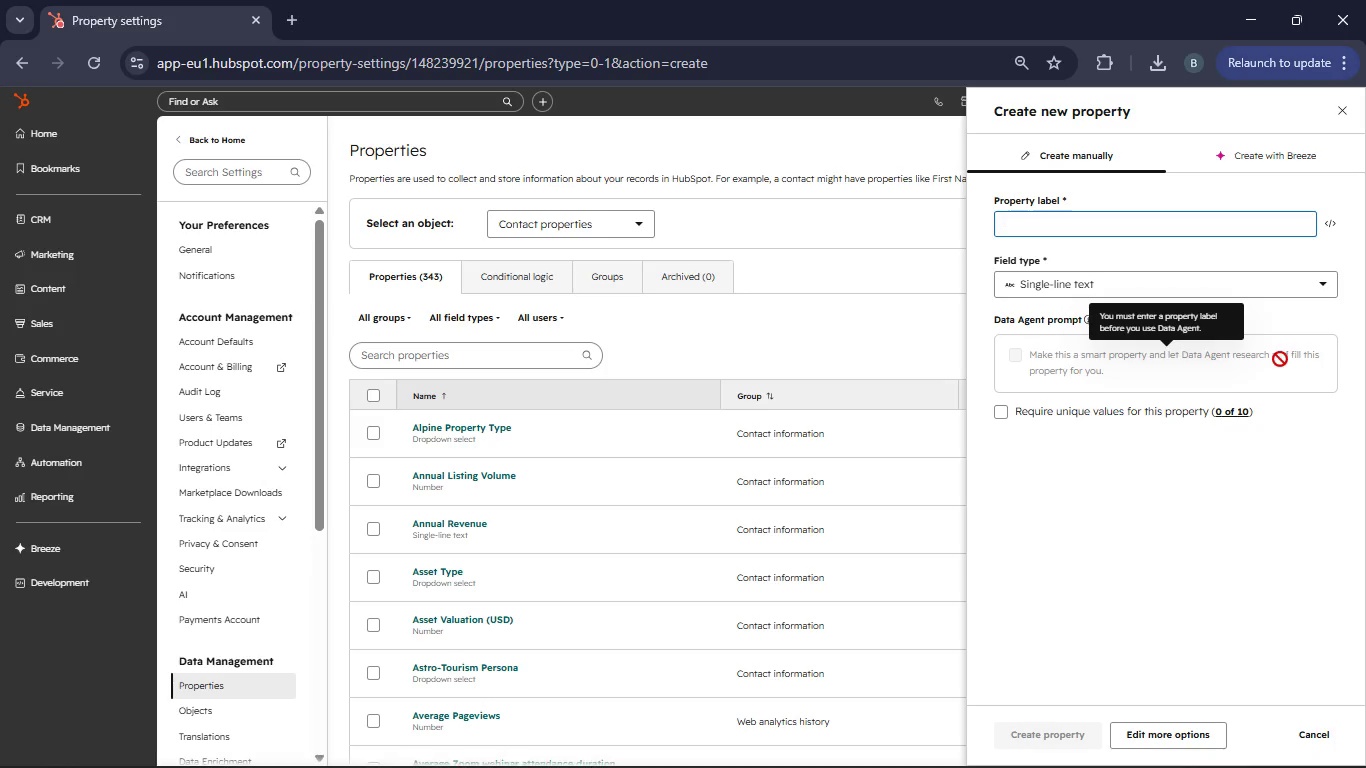 
left_click([1028, 228])
 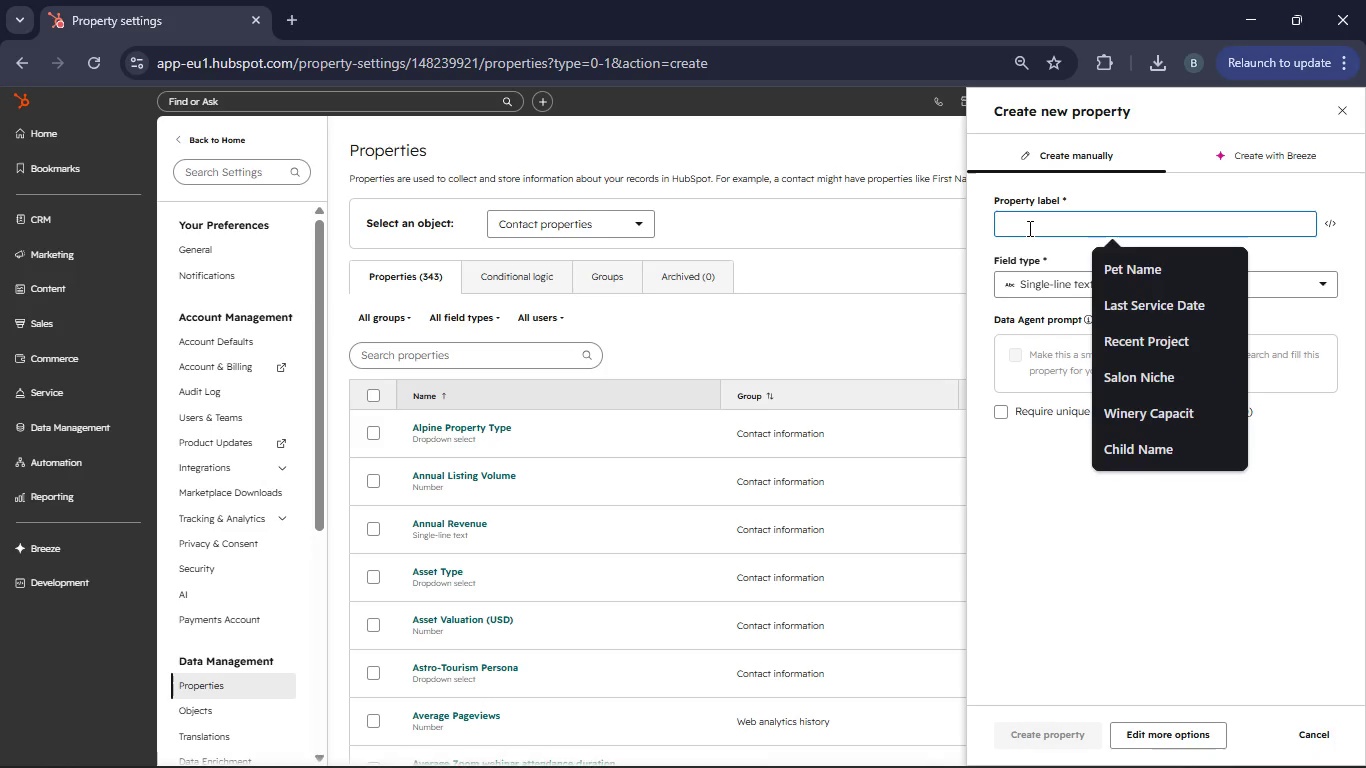 
type(Fleet Size)
 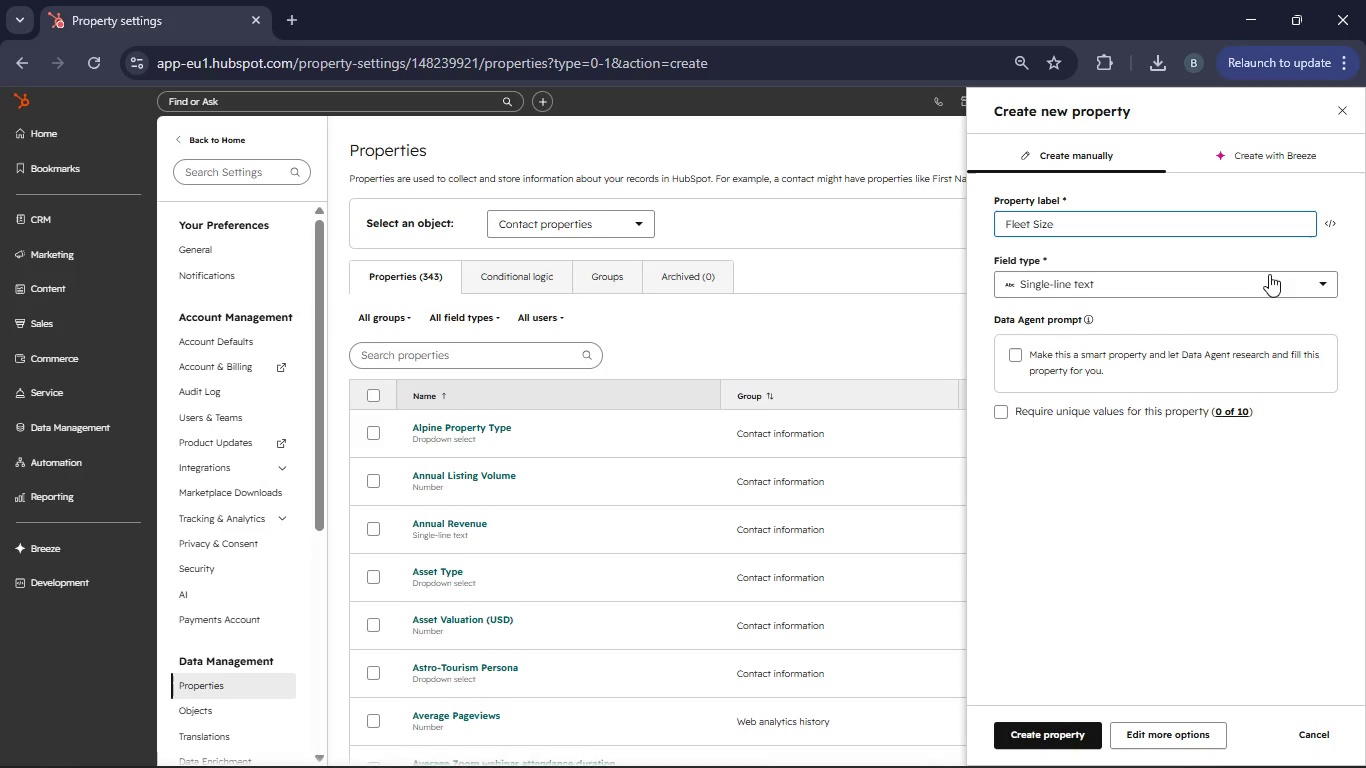 
left_click([1298, 274])
 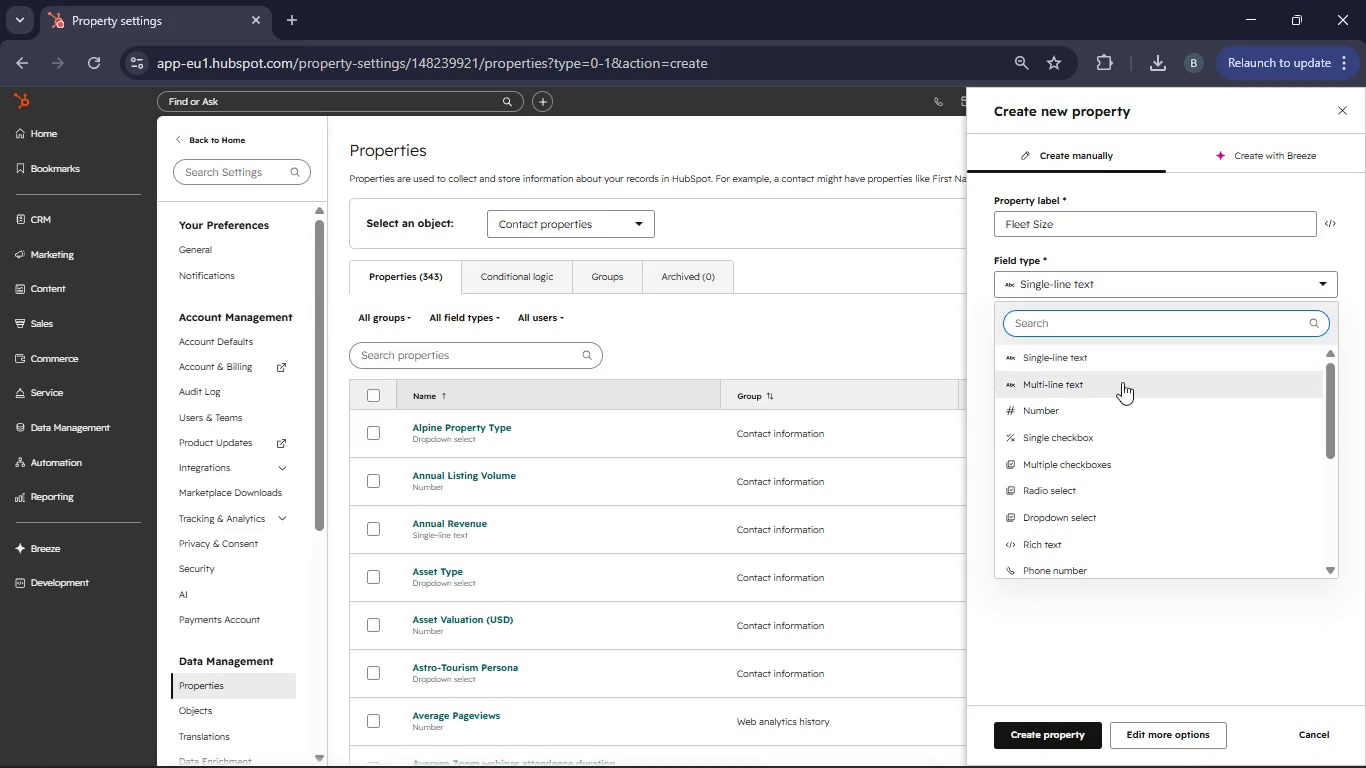 
left_click([1057, 412])
 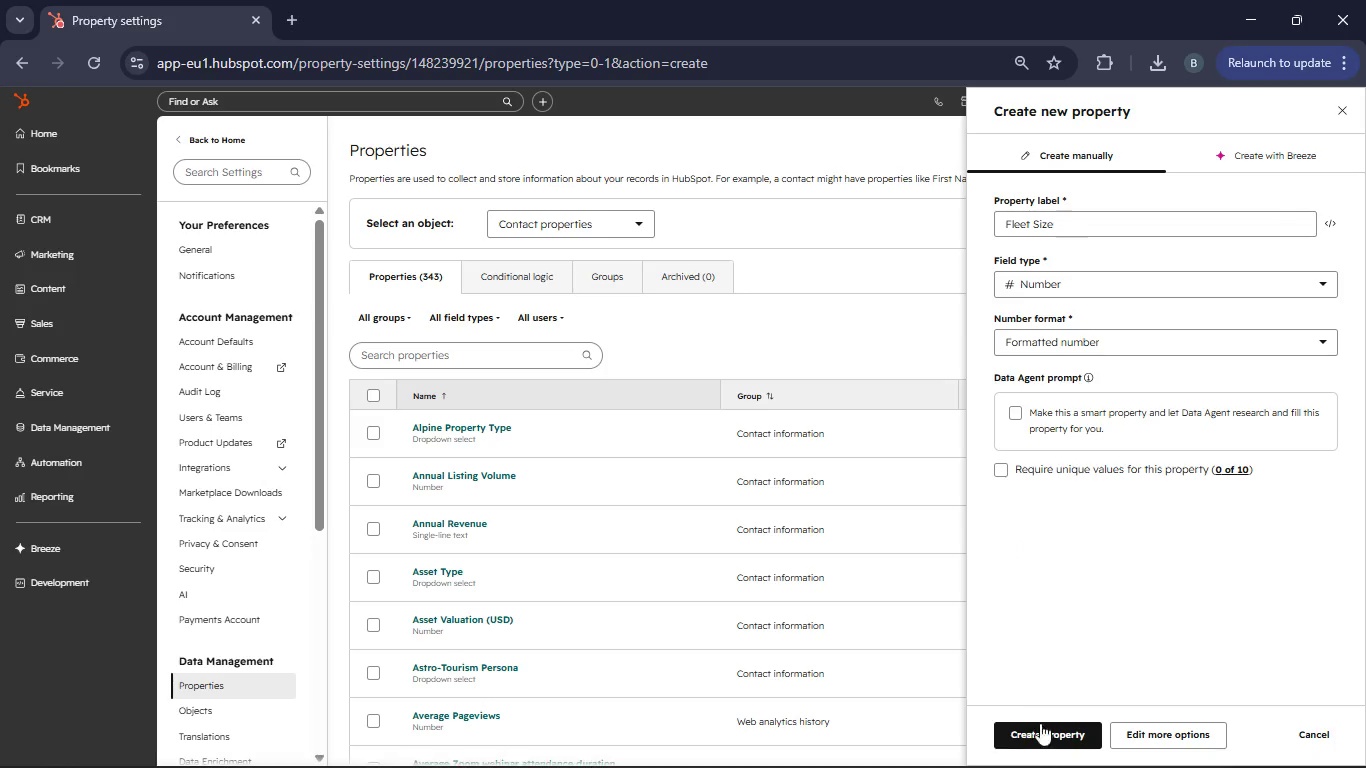 
left_click([1036, 746])
 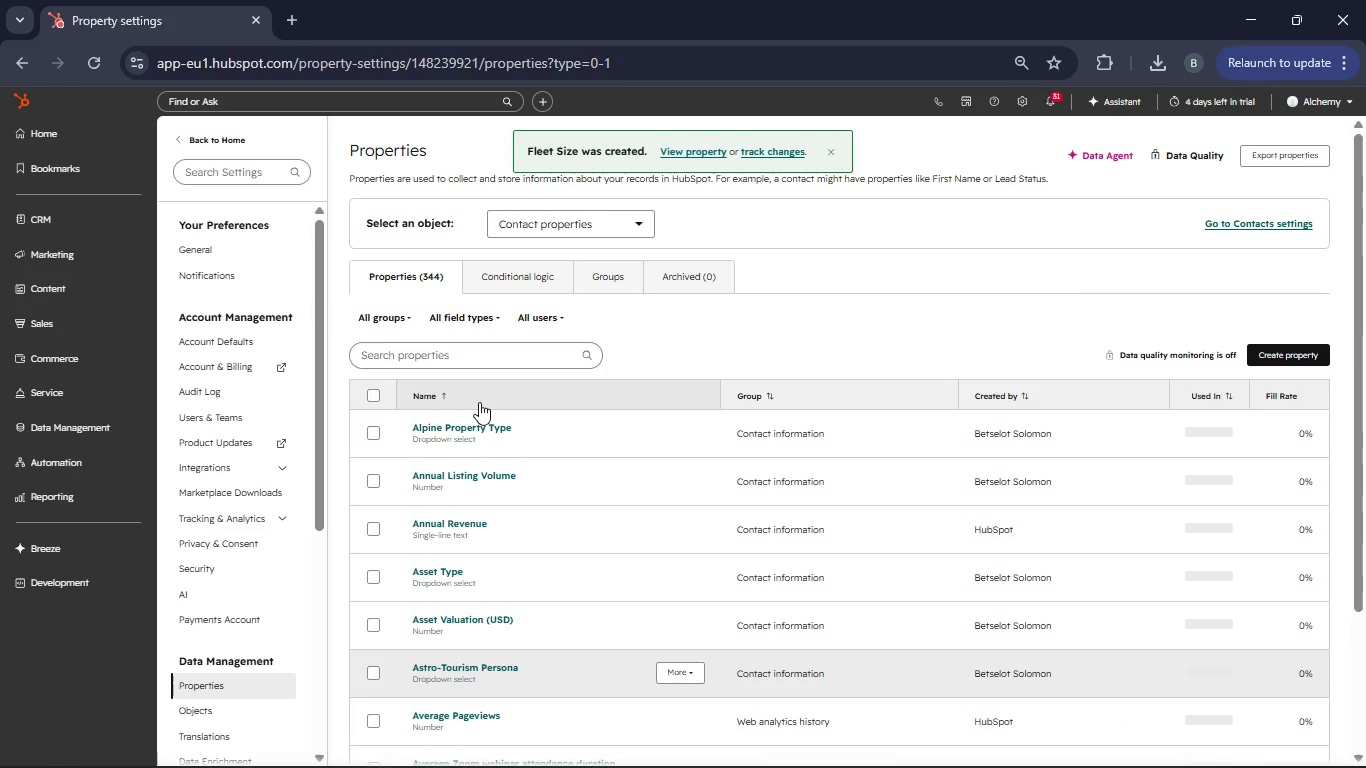 
left_click([402, 355])
 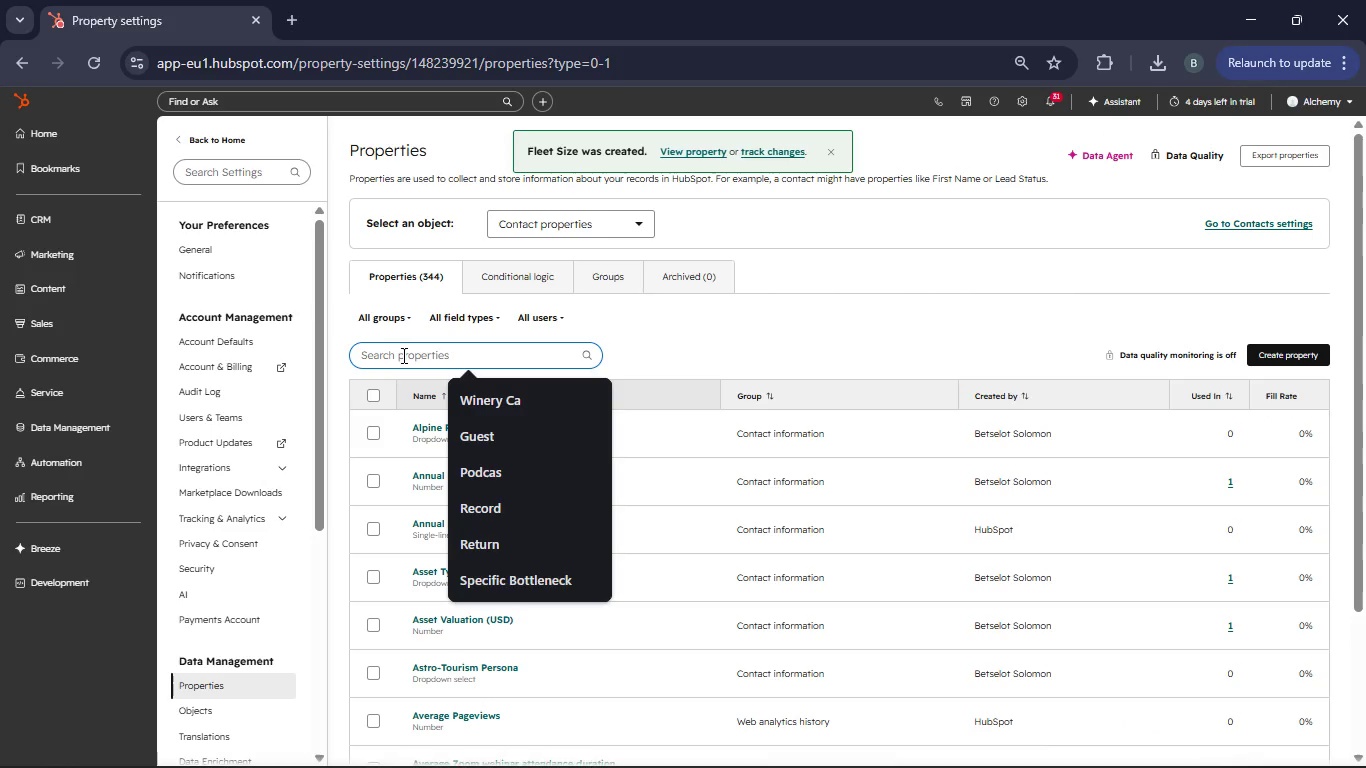 
type(Fleet SIZE)
 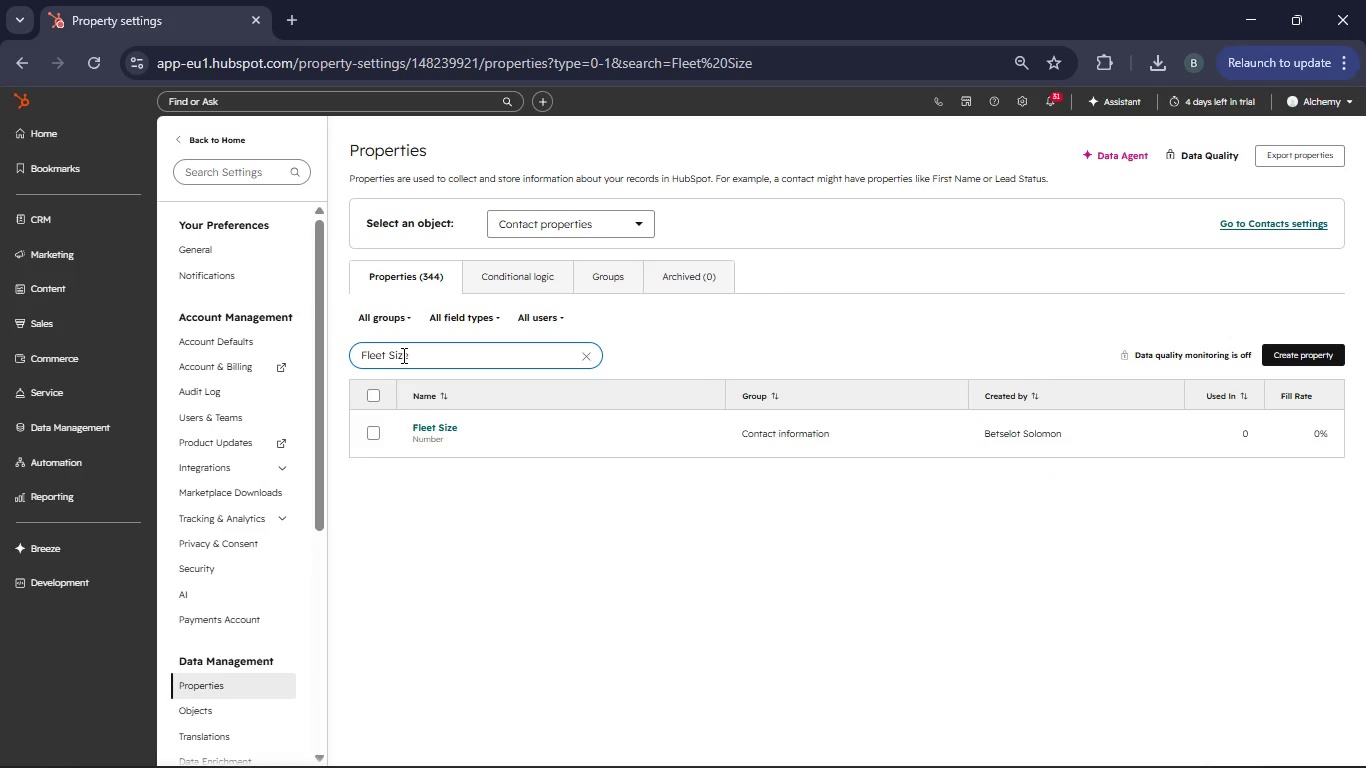 
left_click([375, 435])
 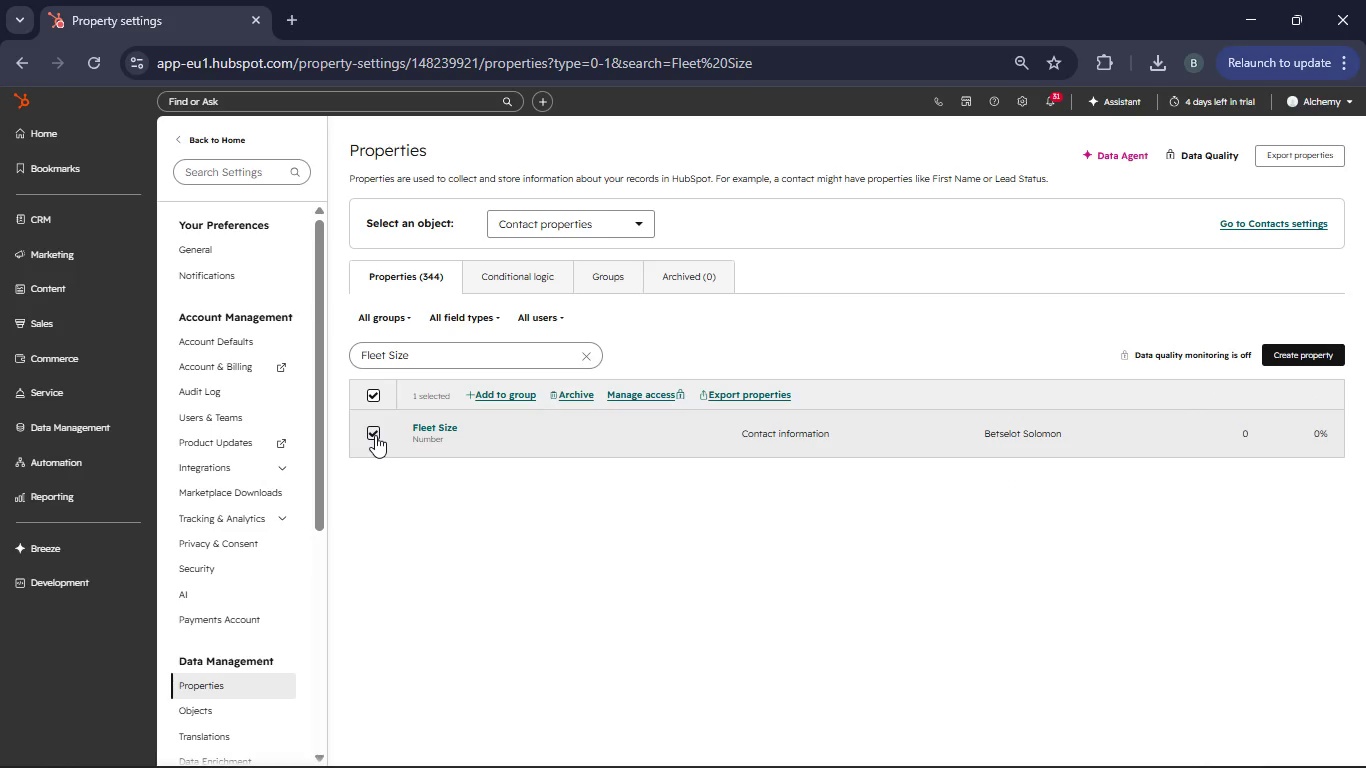 
left_click([375, 435])
 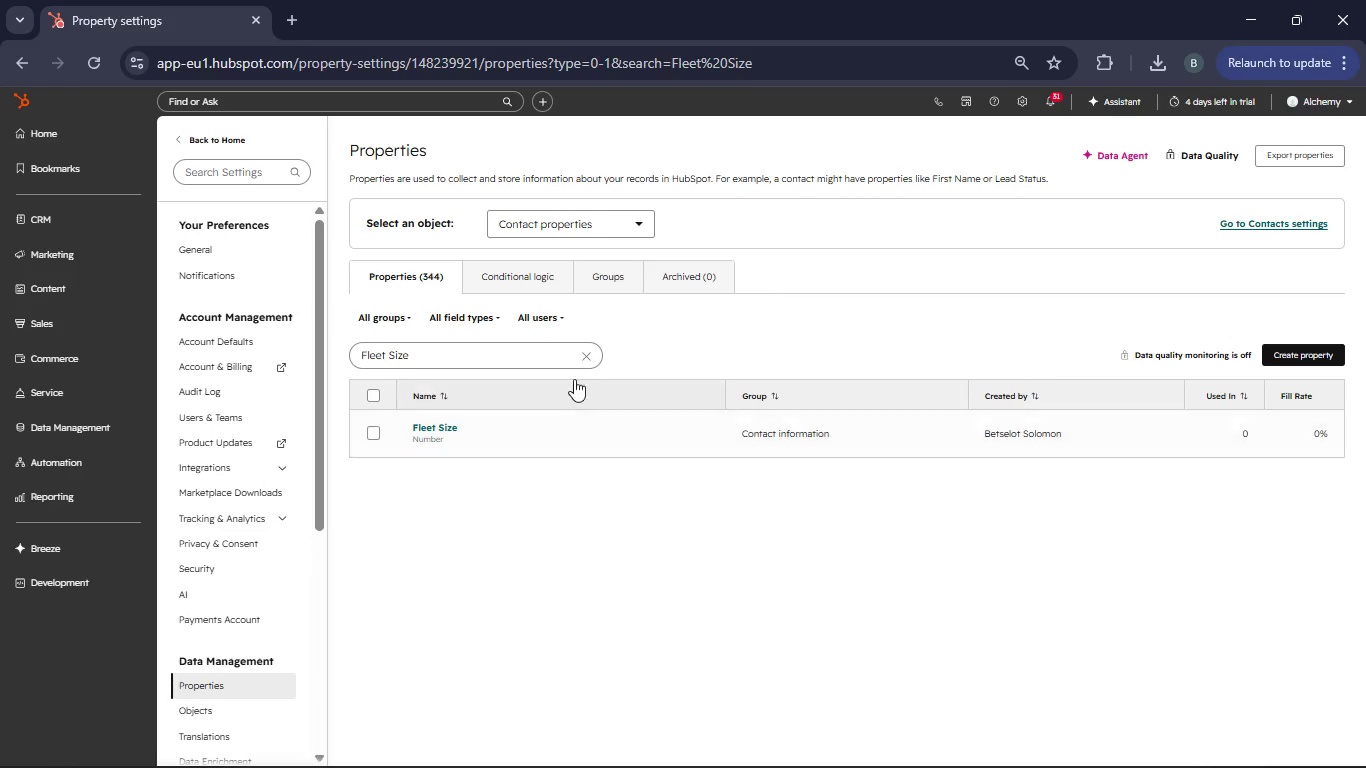 
left_click([588, 354])
 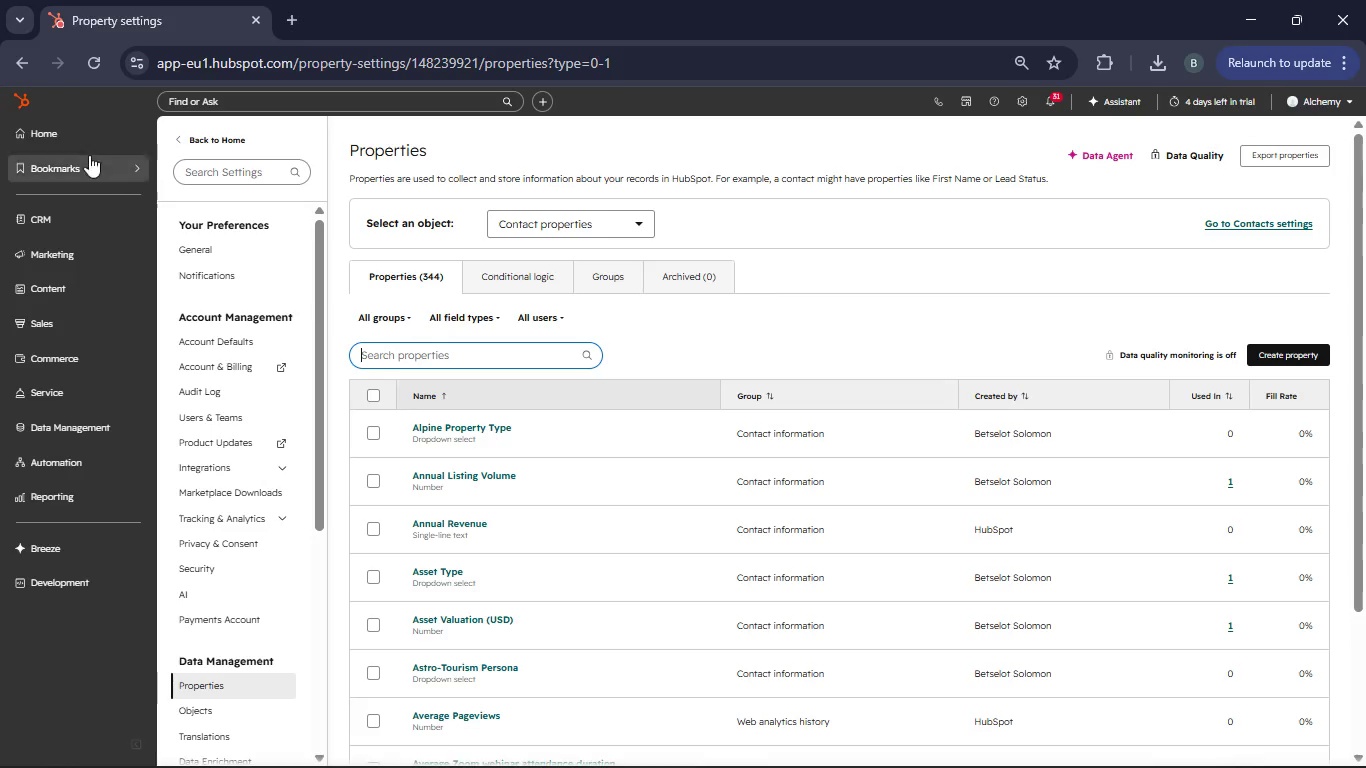 
left_click([59, 138])
 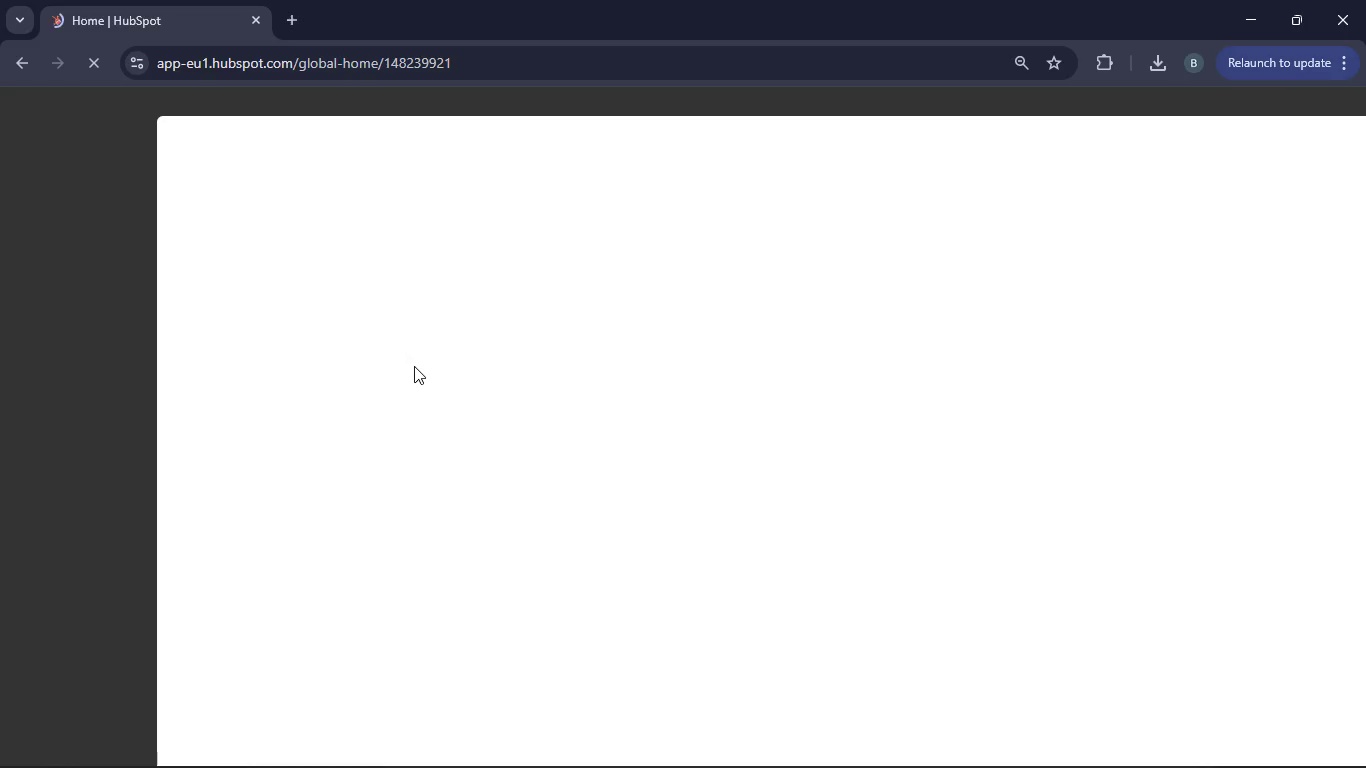 
wait(8.88)
 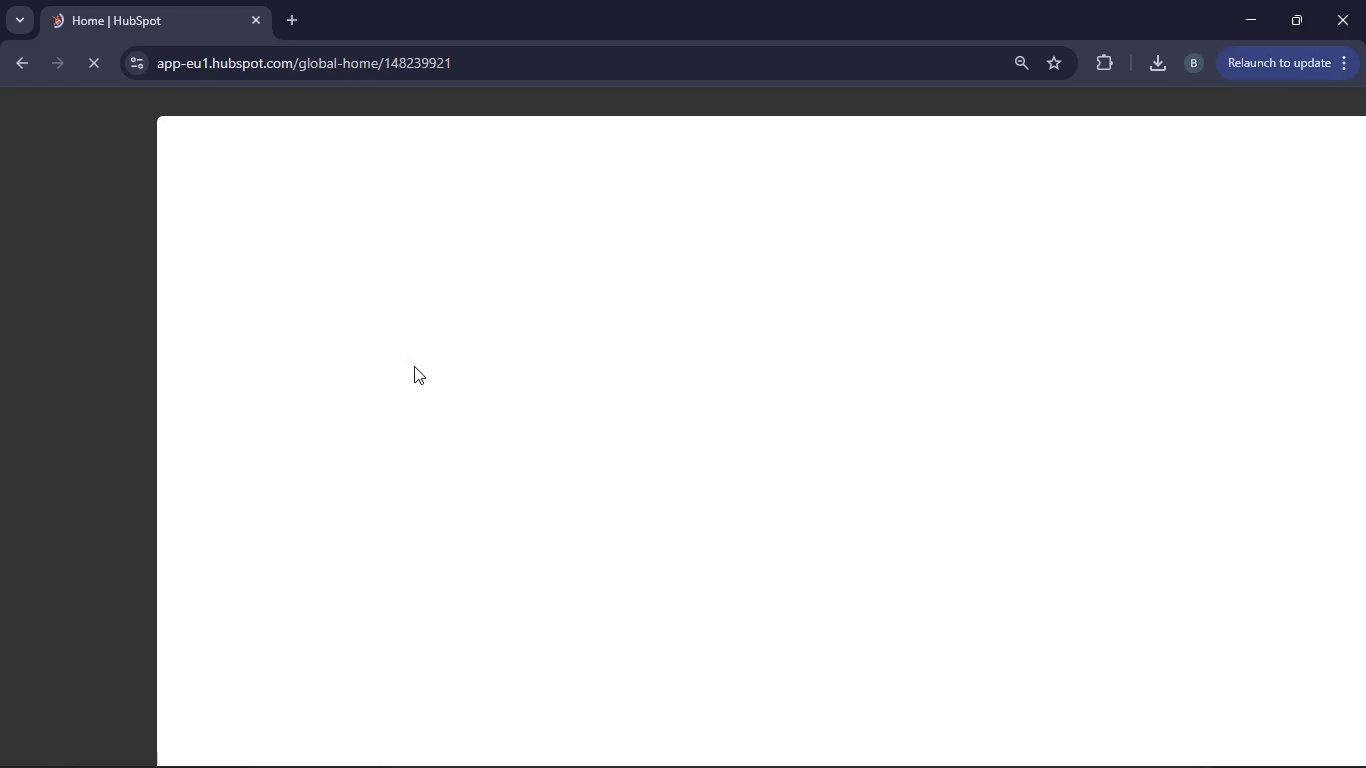 
left_click([505, 745])
 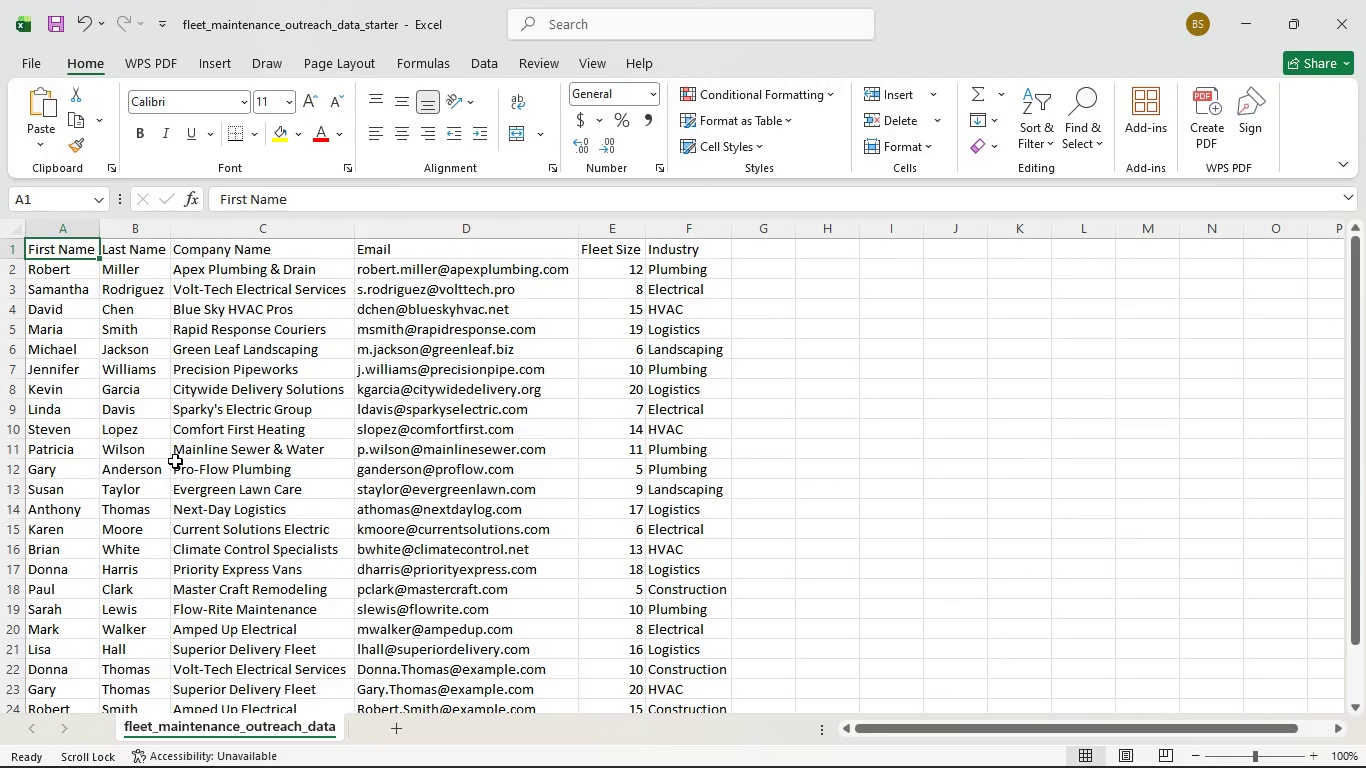 
scroll: coordinate [144, 452], scroll_direction: none, amount: 0.0
 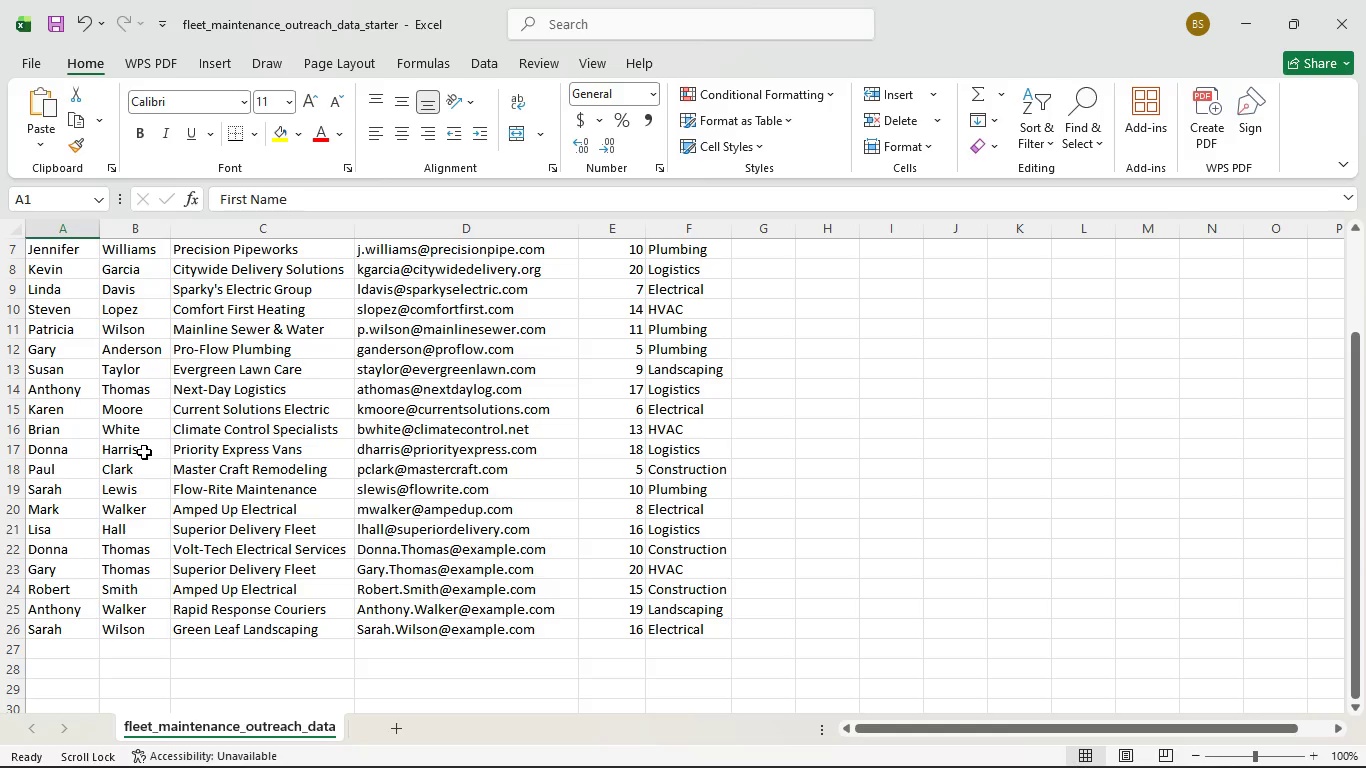 
scroll: coordinate [144, 452], scroll_direction: up, amount: 4.0
 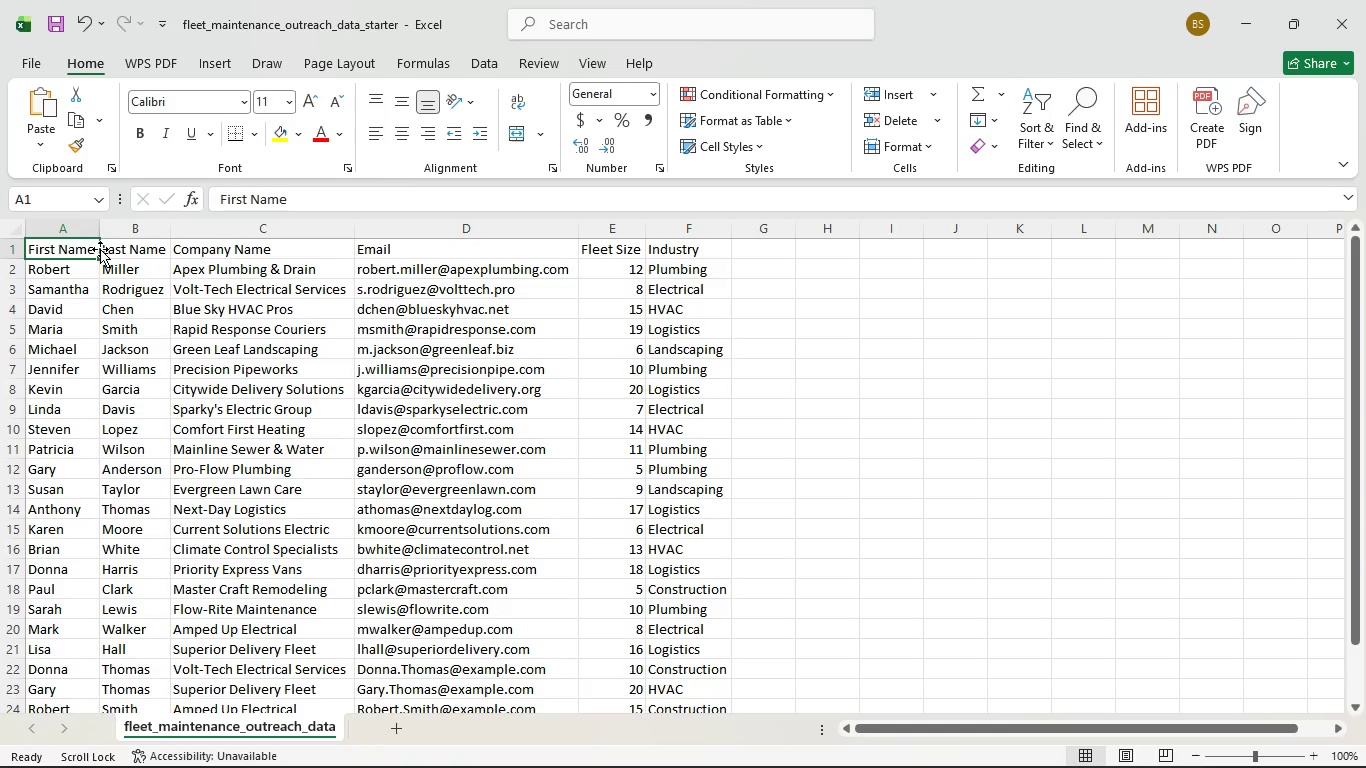 
double_click([100, 249])
 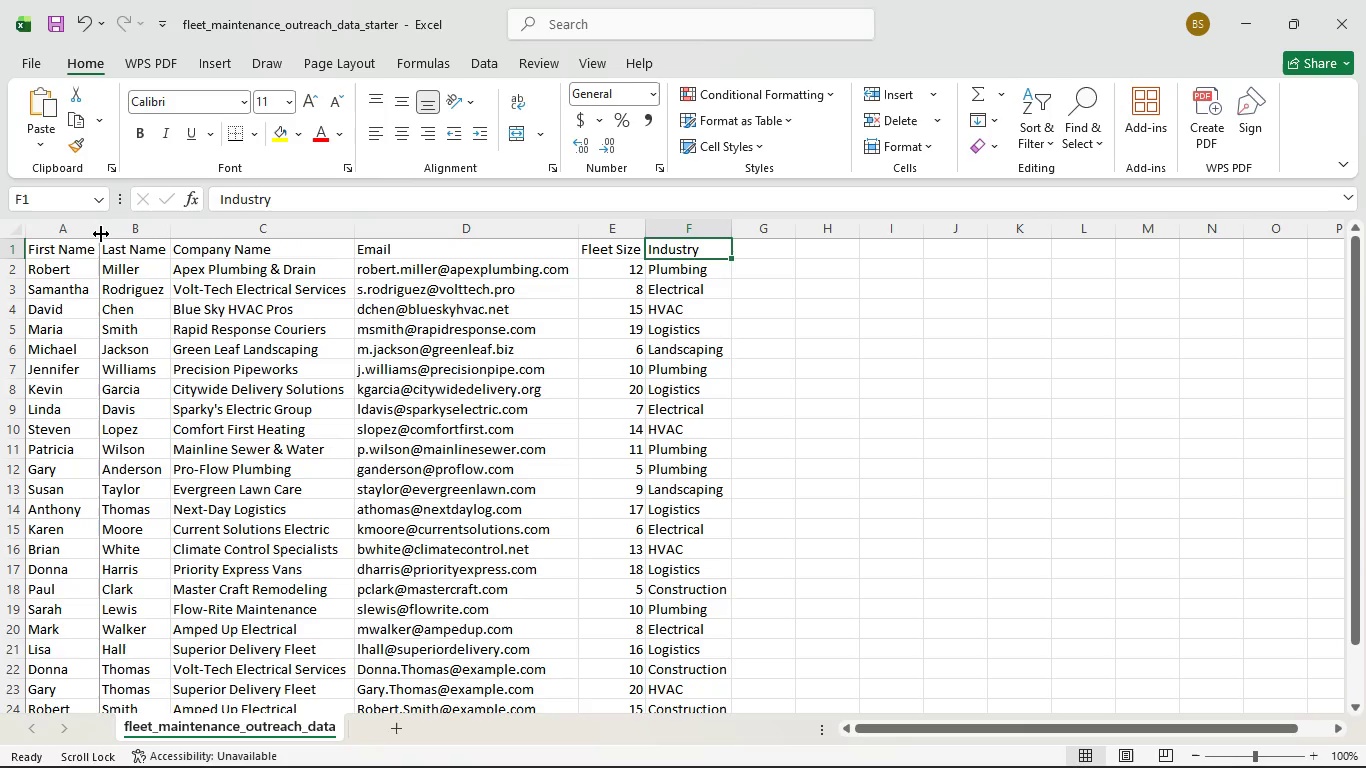 
triple_click([101, 234])
 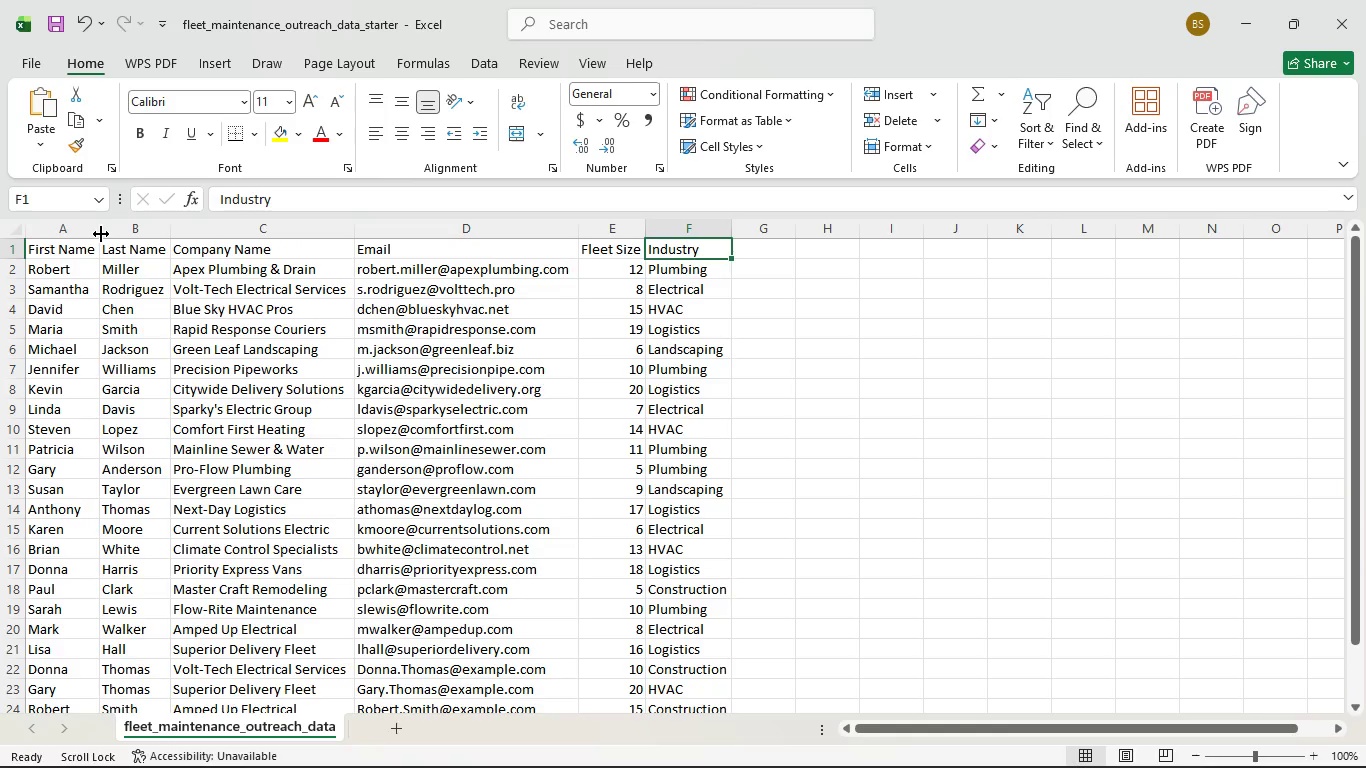 
triple_click([101, 234])
 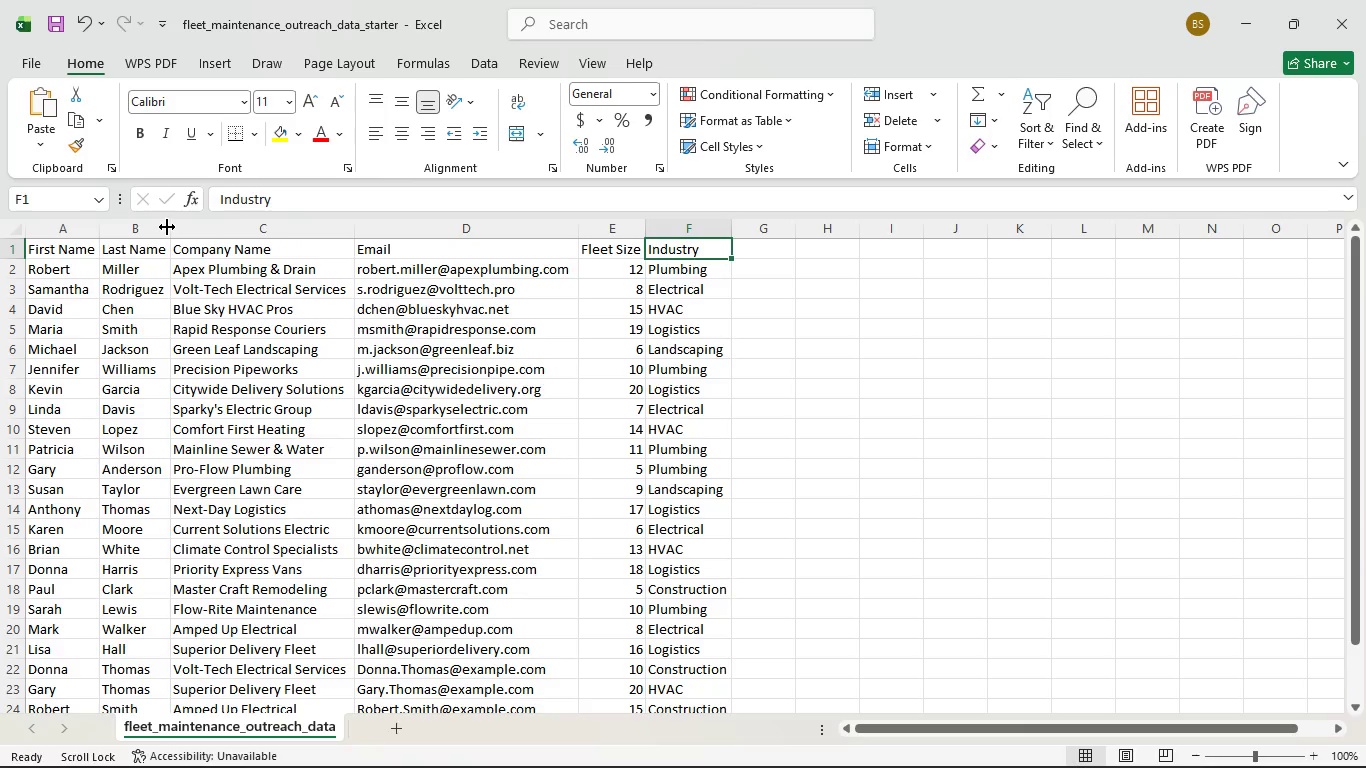 
double_click([167, 227])
 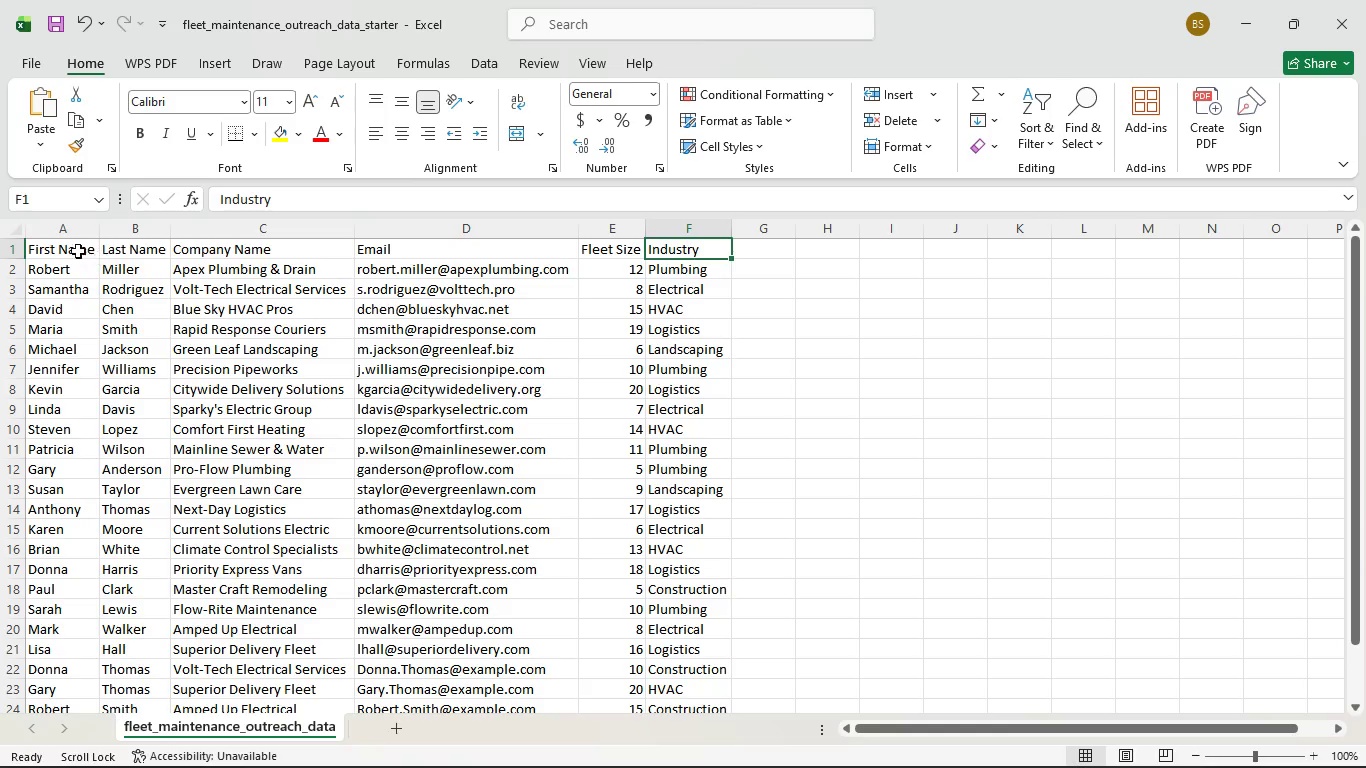 
left_click_drag(start_coordinate=[63, 245], to_coordinate=[683, 248])
 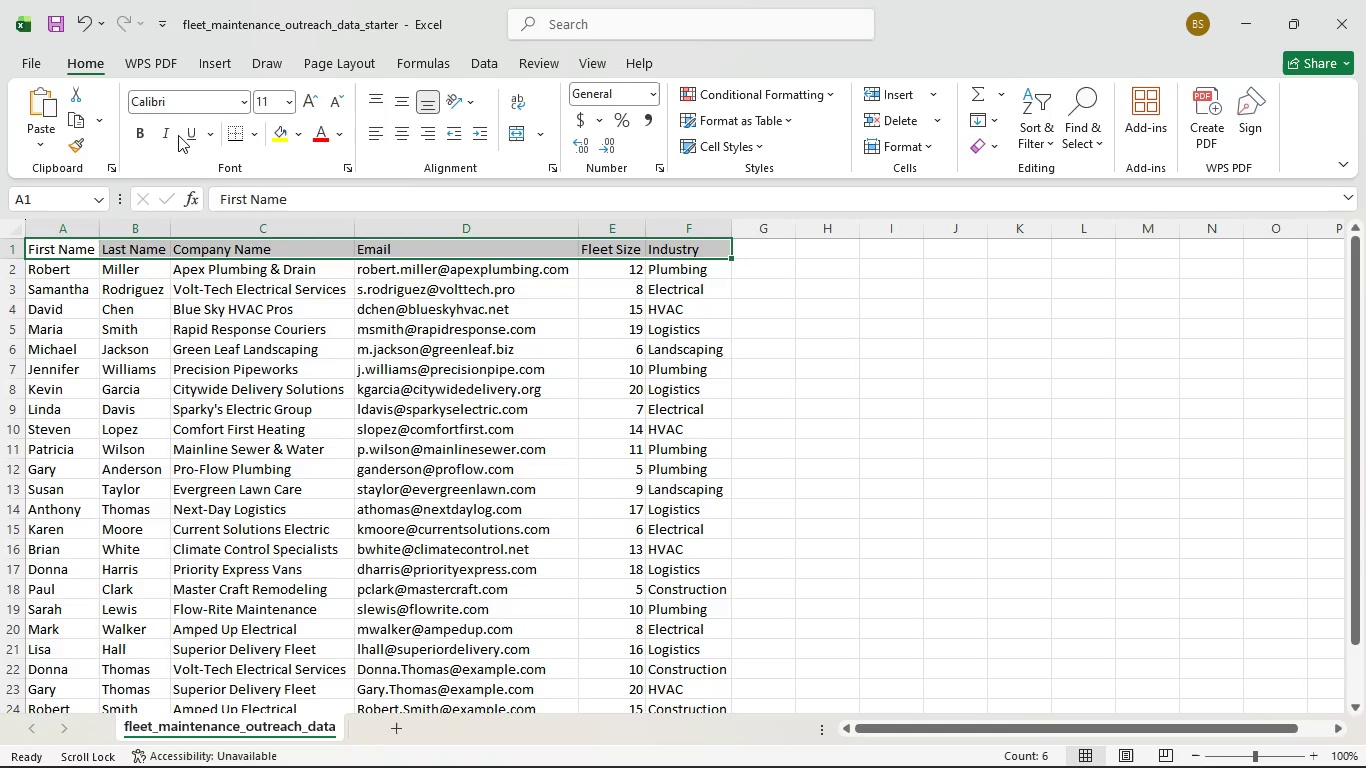 
left_click([145, 129])
 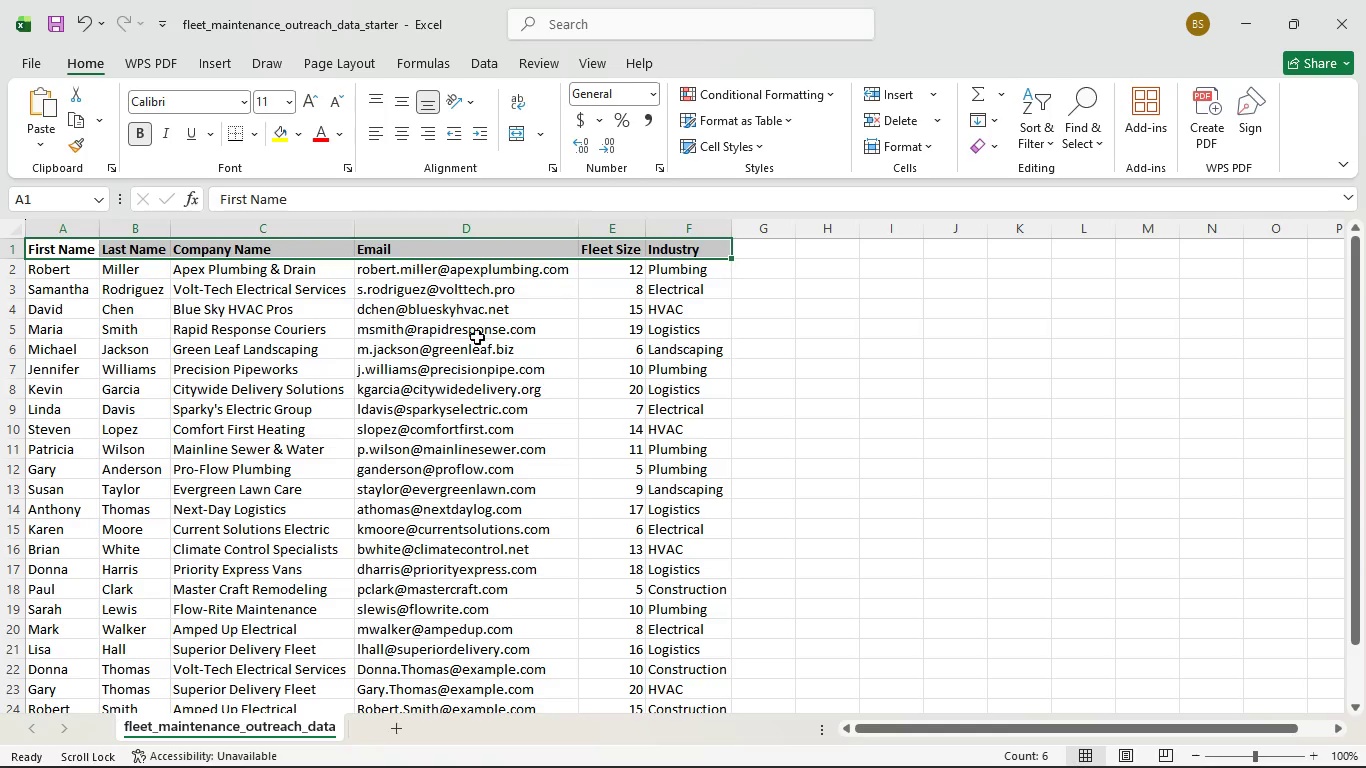 
left_click([477, 337])
 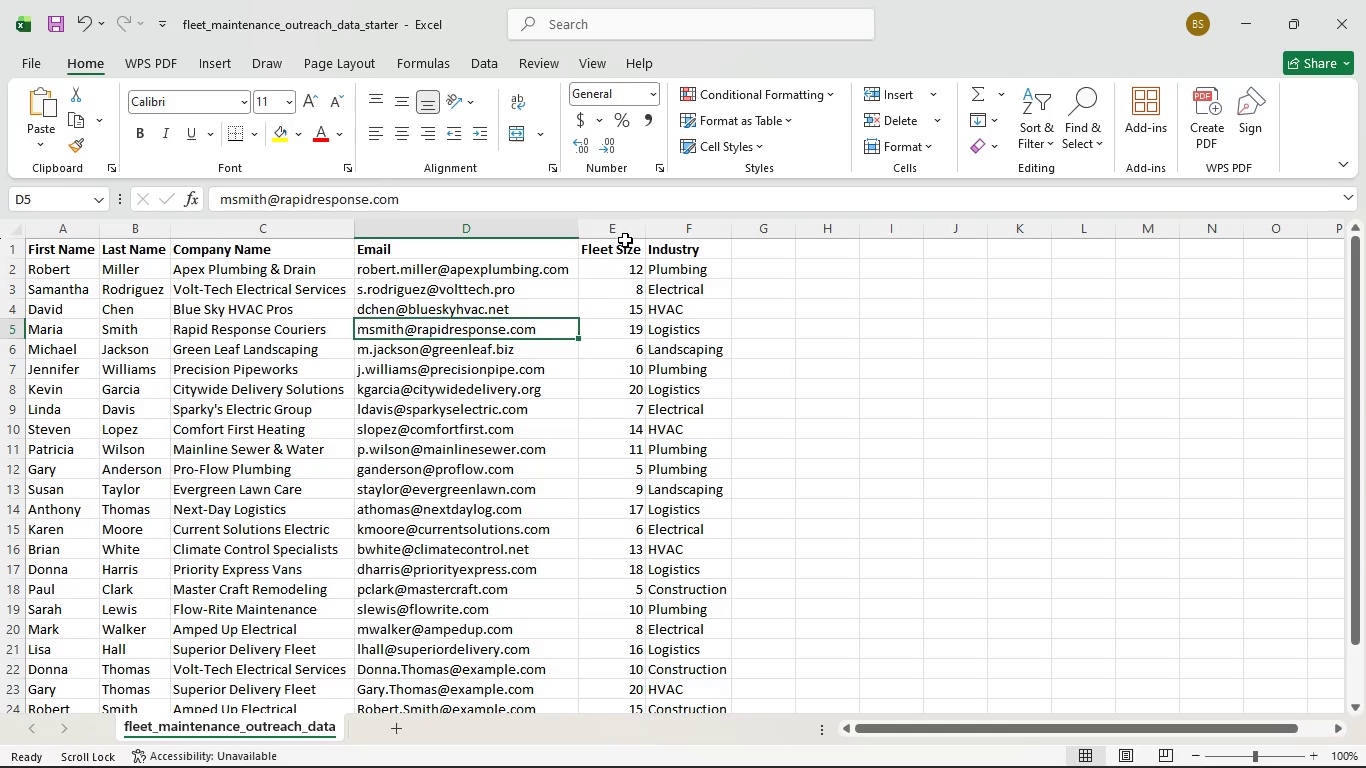 
left_click([618, 230])
 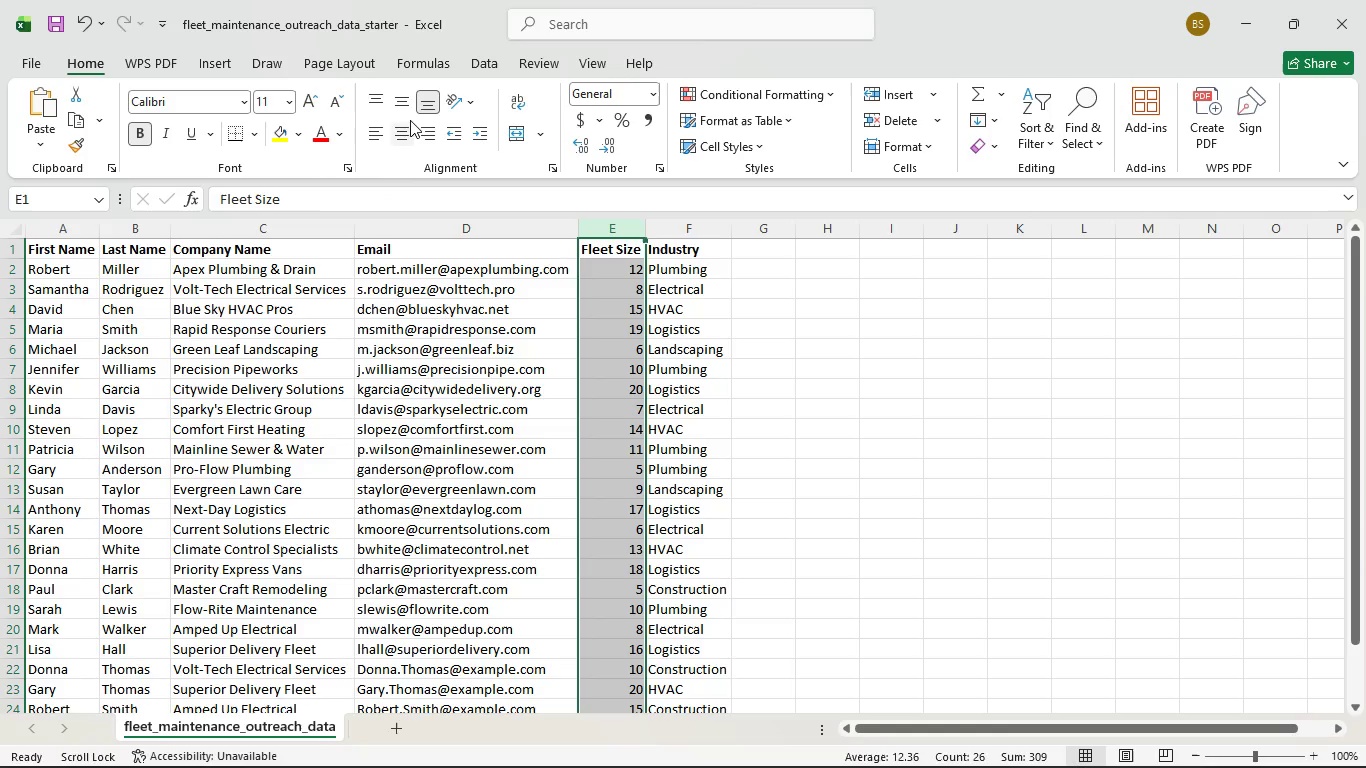 
left_click([405, 107])
 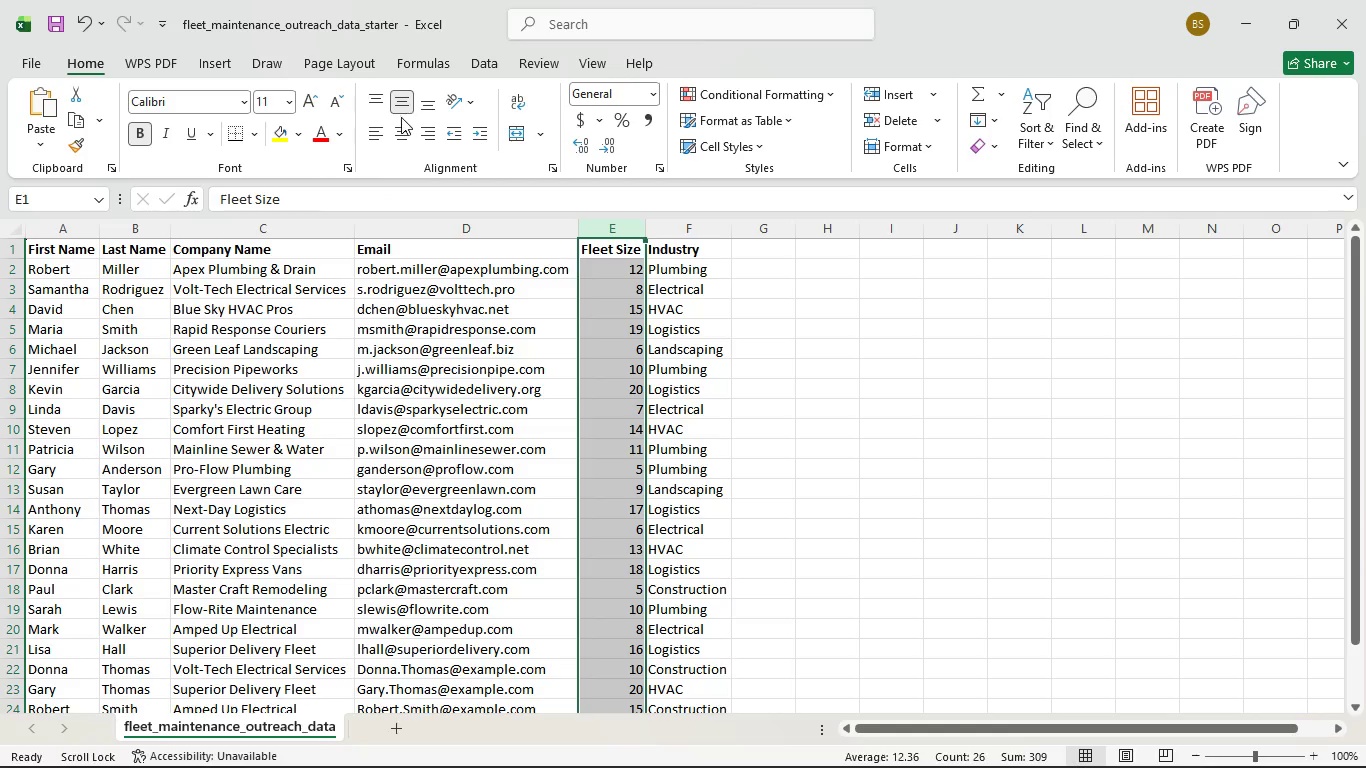 
left_click([399, 130])
 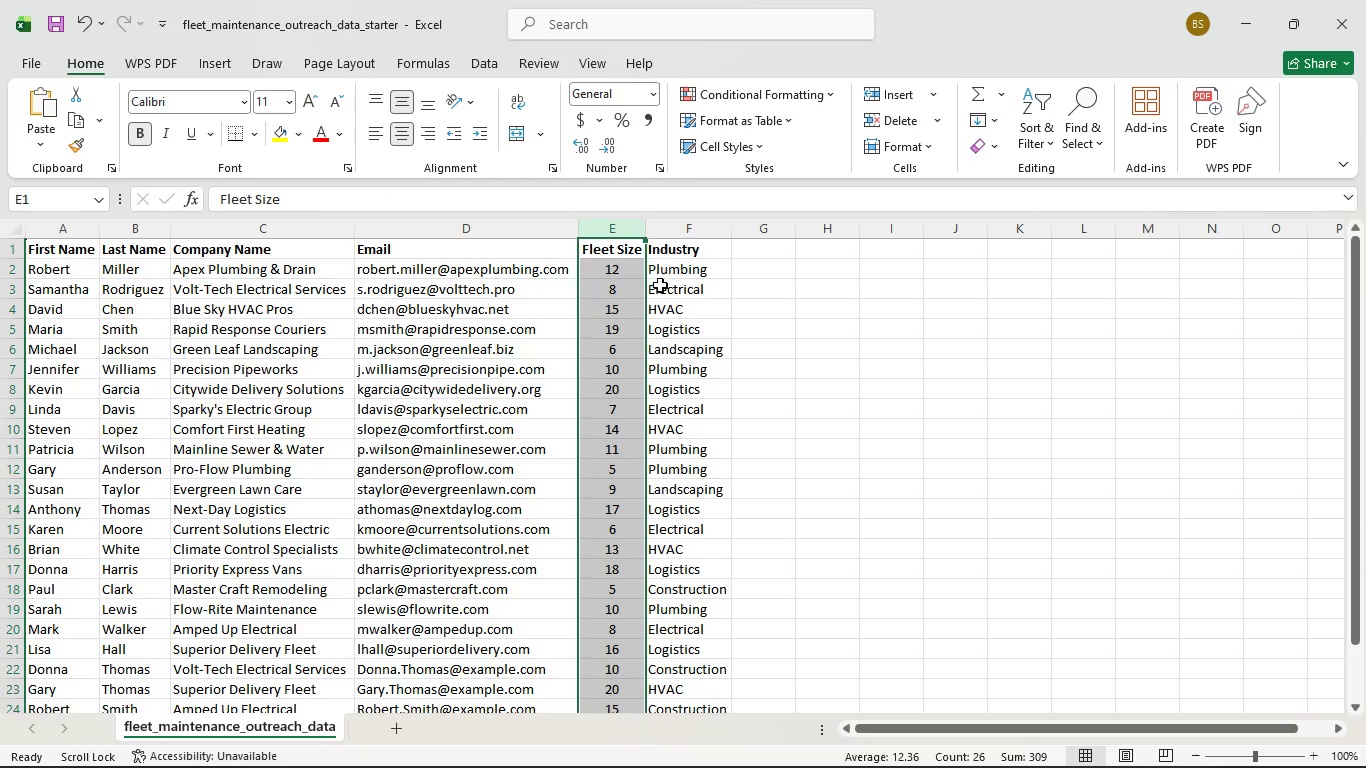 
left_click([669, 283])
 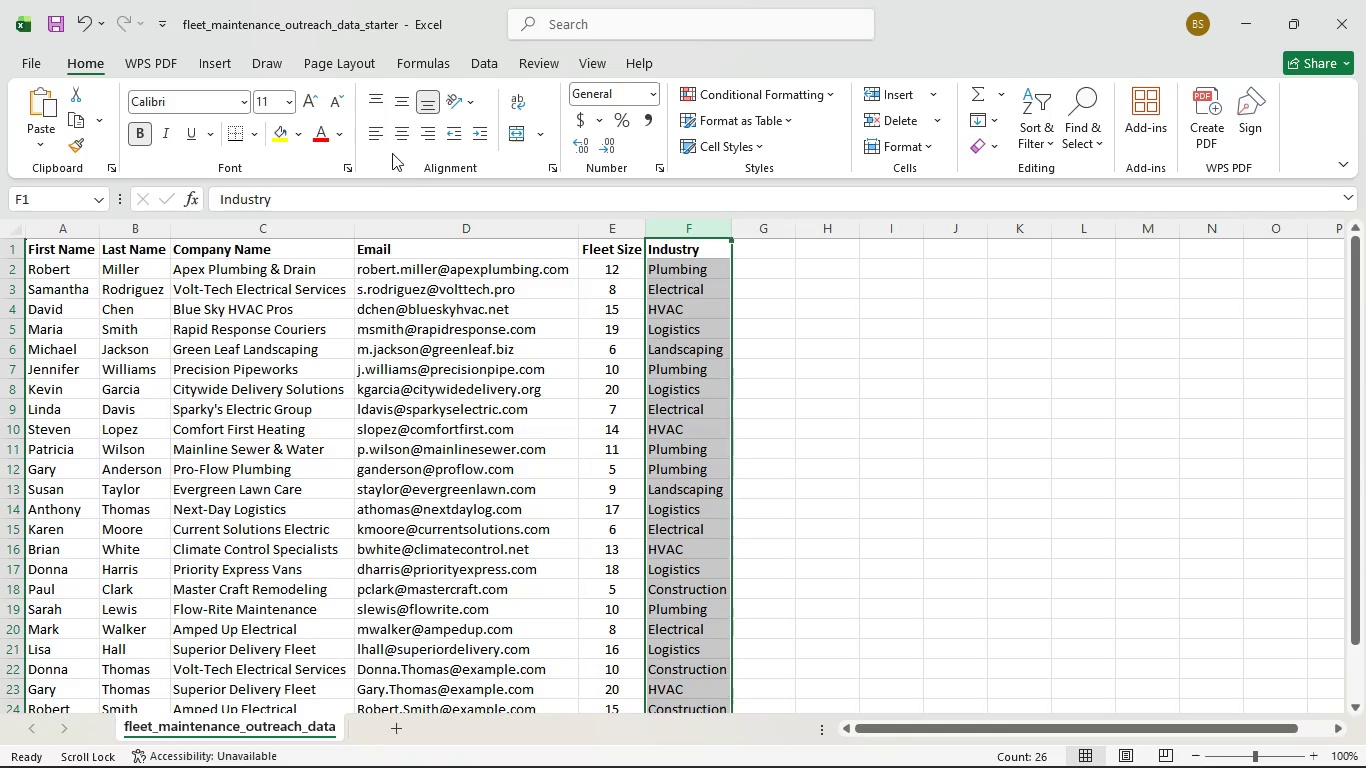 
left_click([399, 132])
 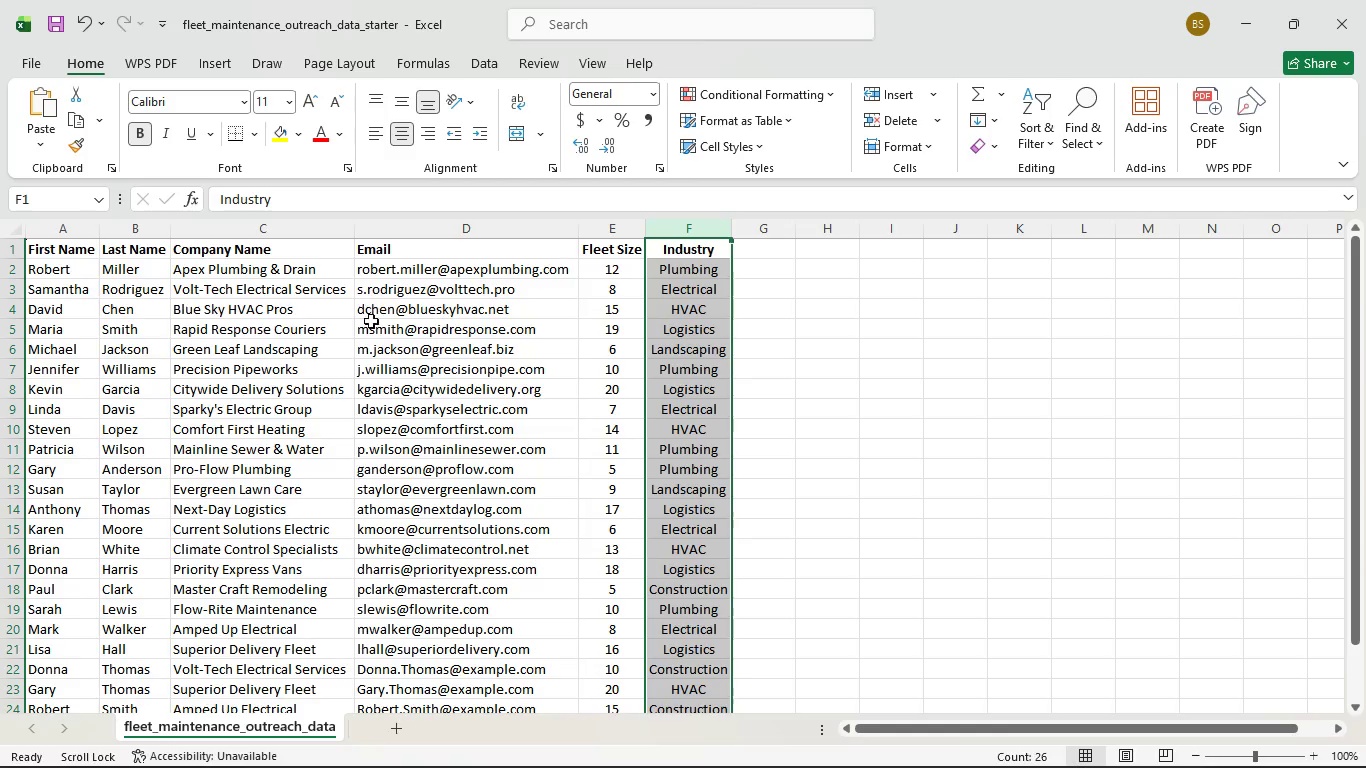 
left_click([374, 326])
 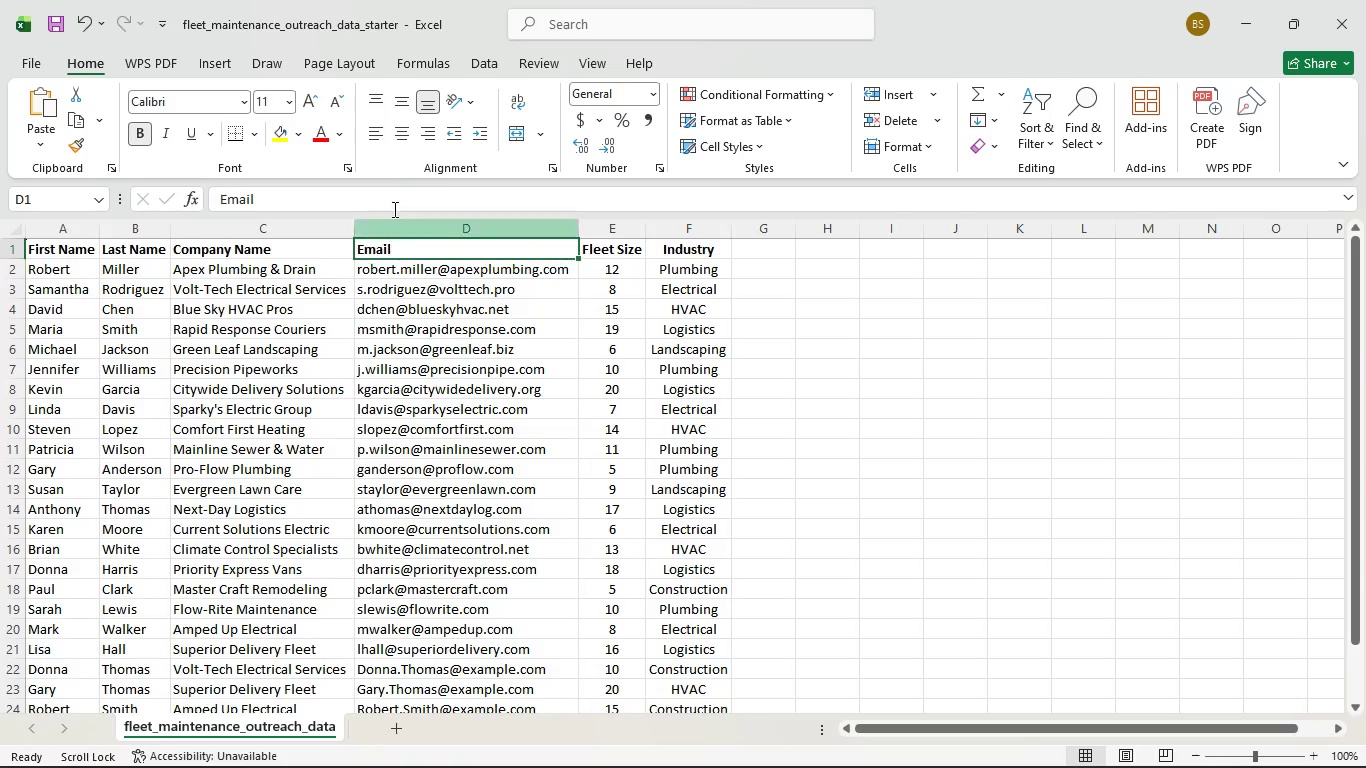 
left_click([401, 139])
 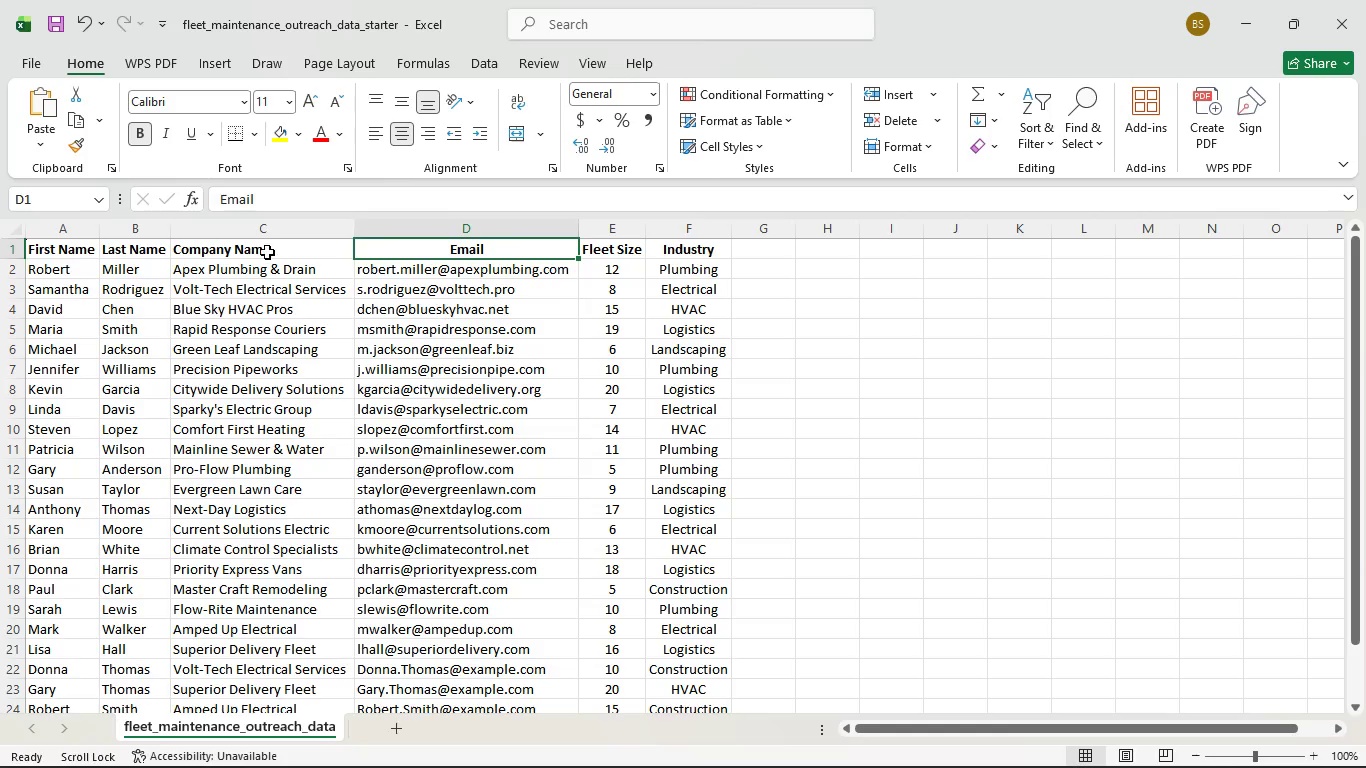 
left_click([262, 256])
 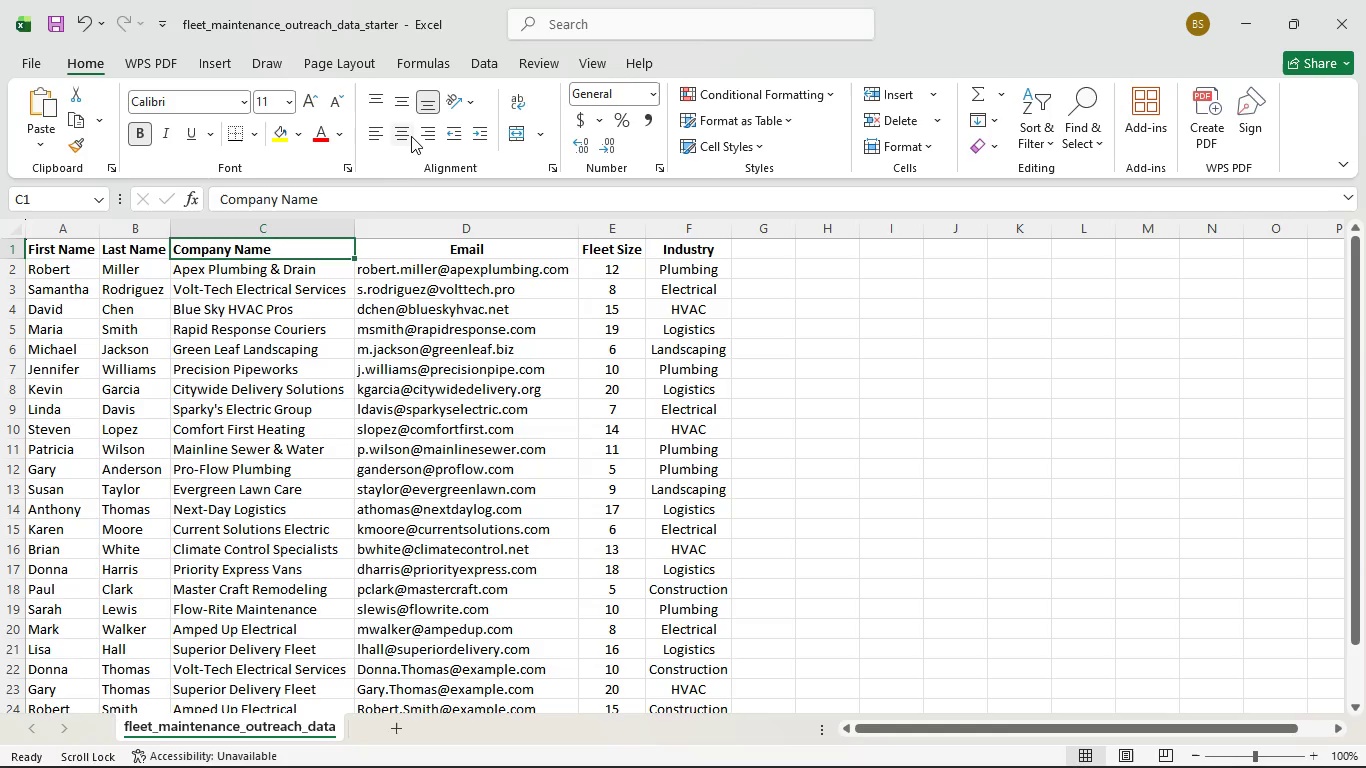 
left_click([410, 133])
 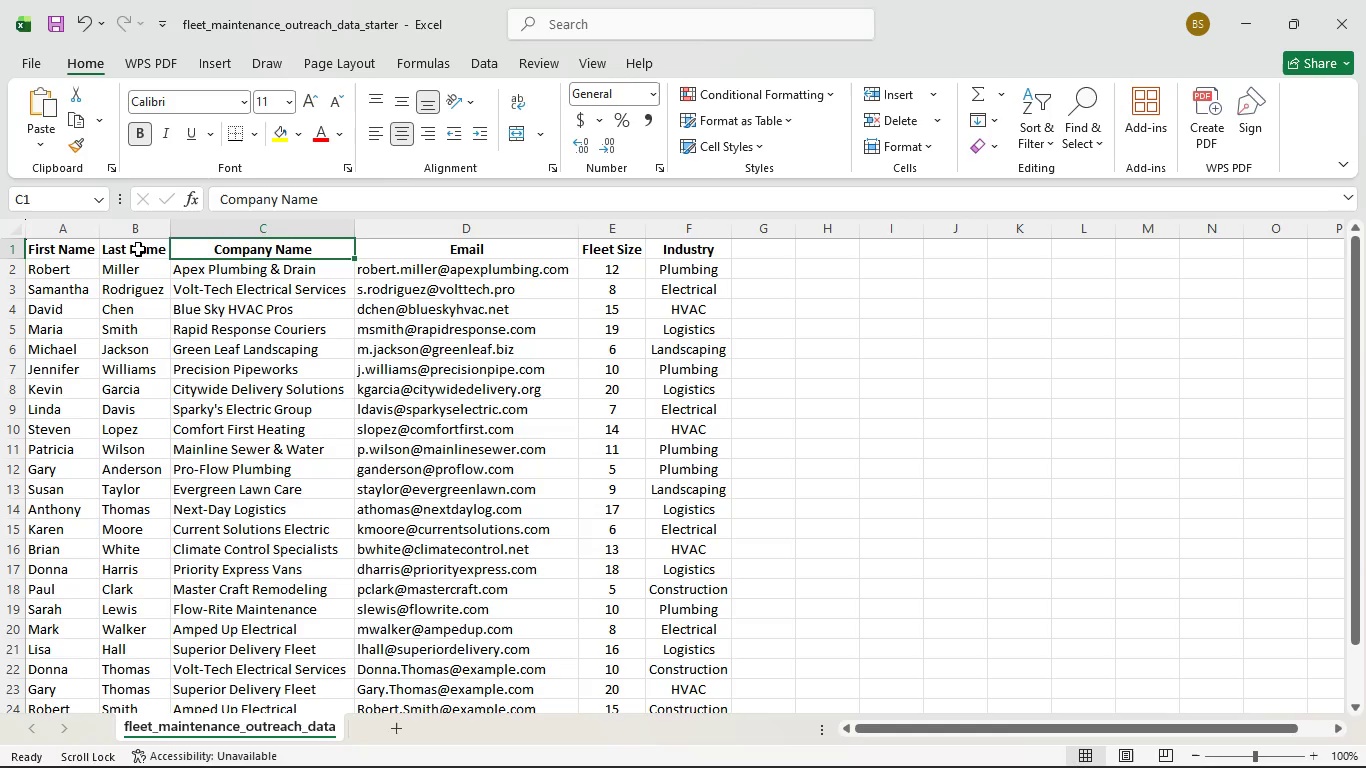 
left_click([138, 249])
 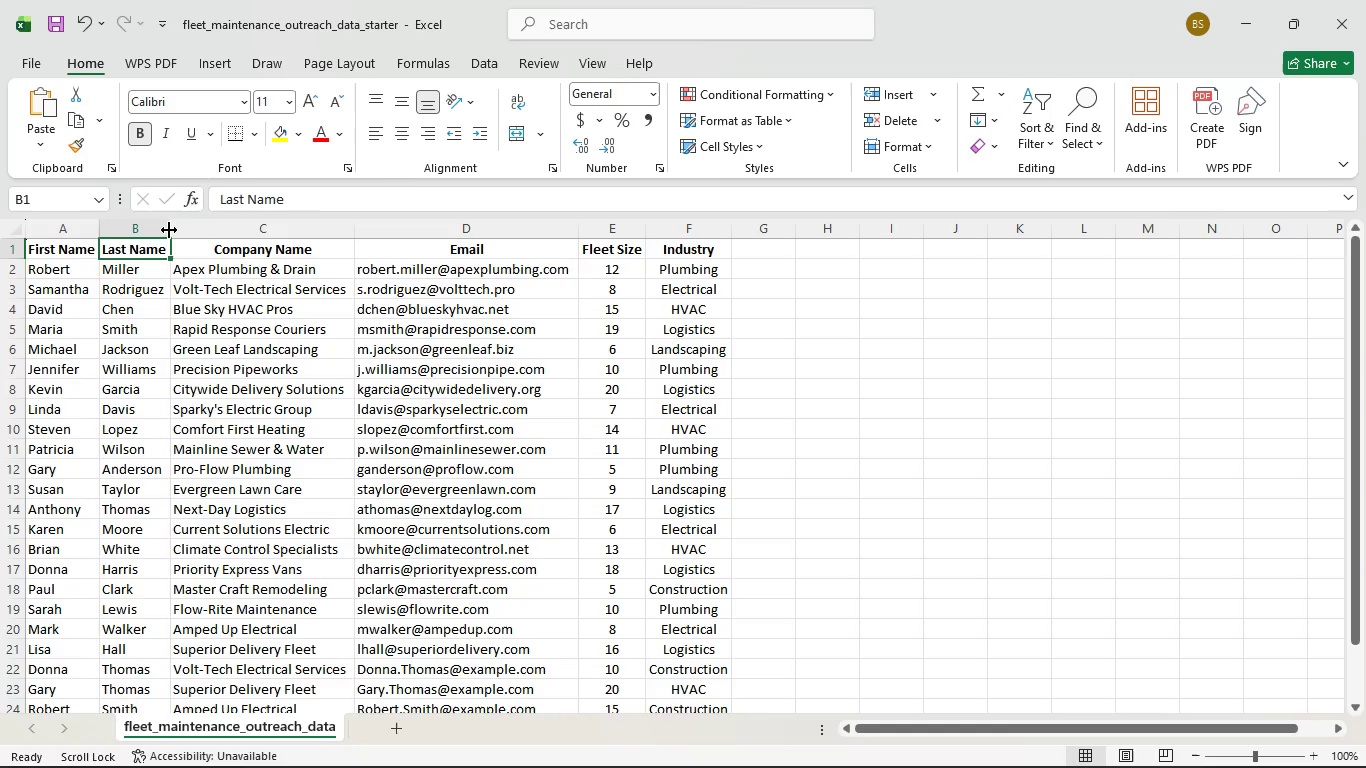 
left_click_drag(start_coordinate=[169, 230], to_coordinate=[186, 231])
 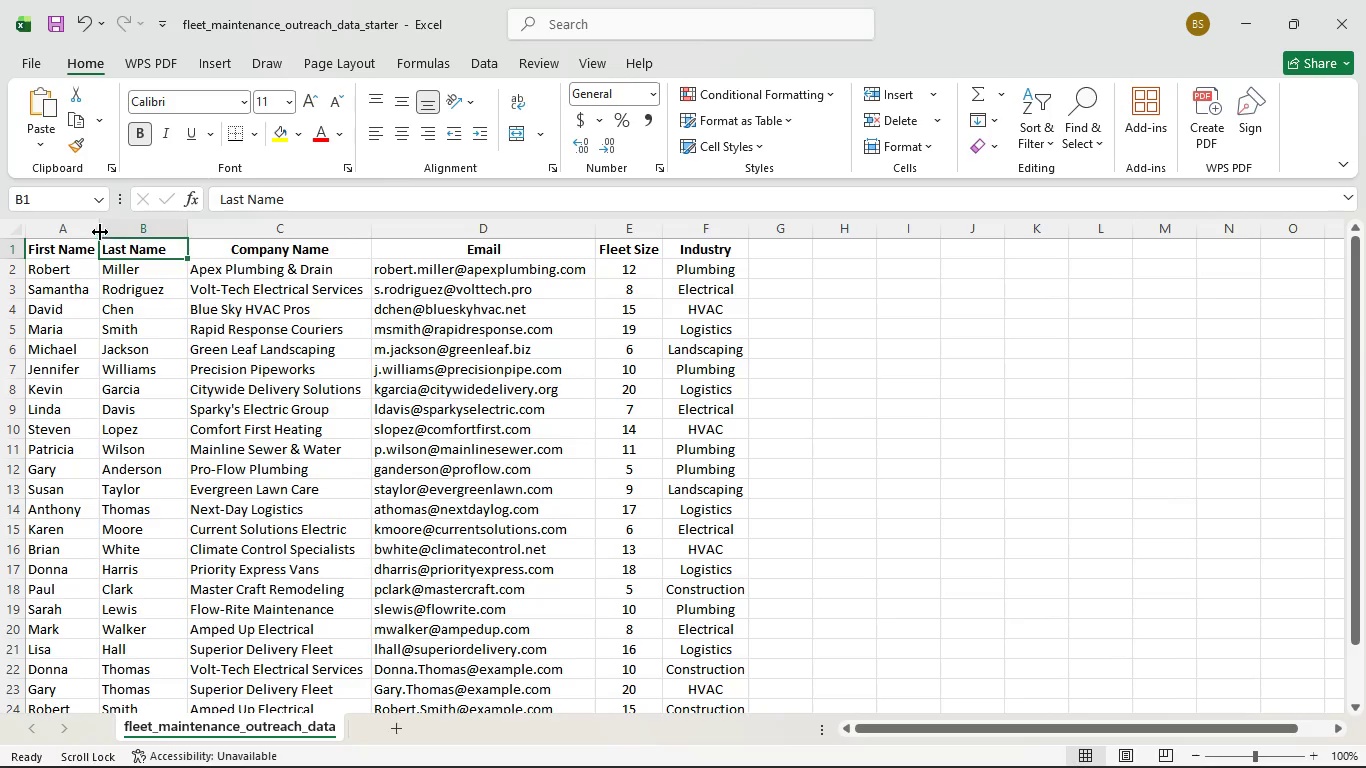 
left_click_drag(start_coordinate=[98, 232], to_coordinate=[109, 232])
 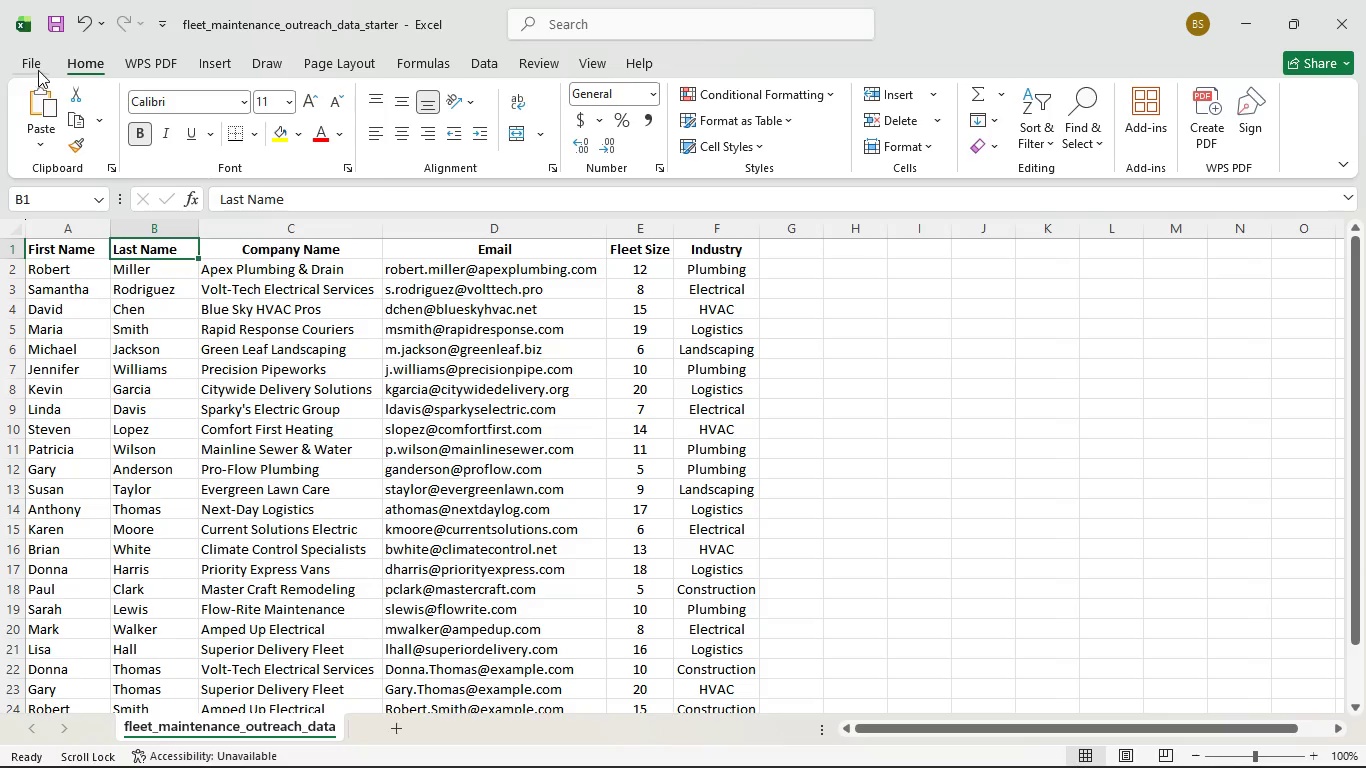 
left_click([37, 69])
 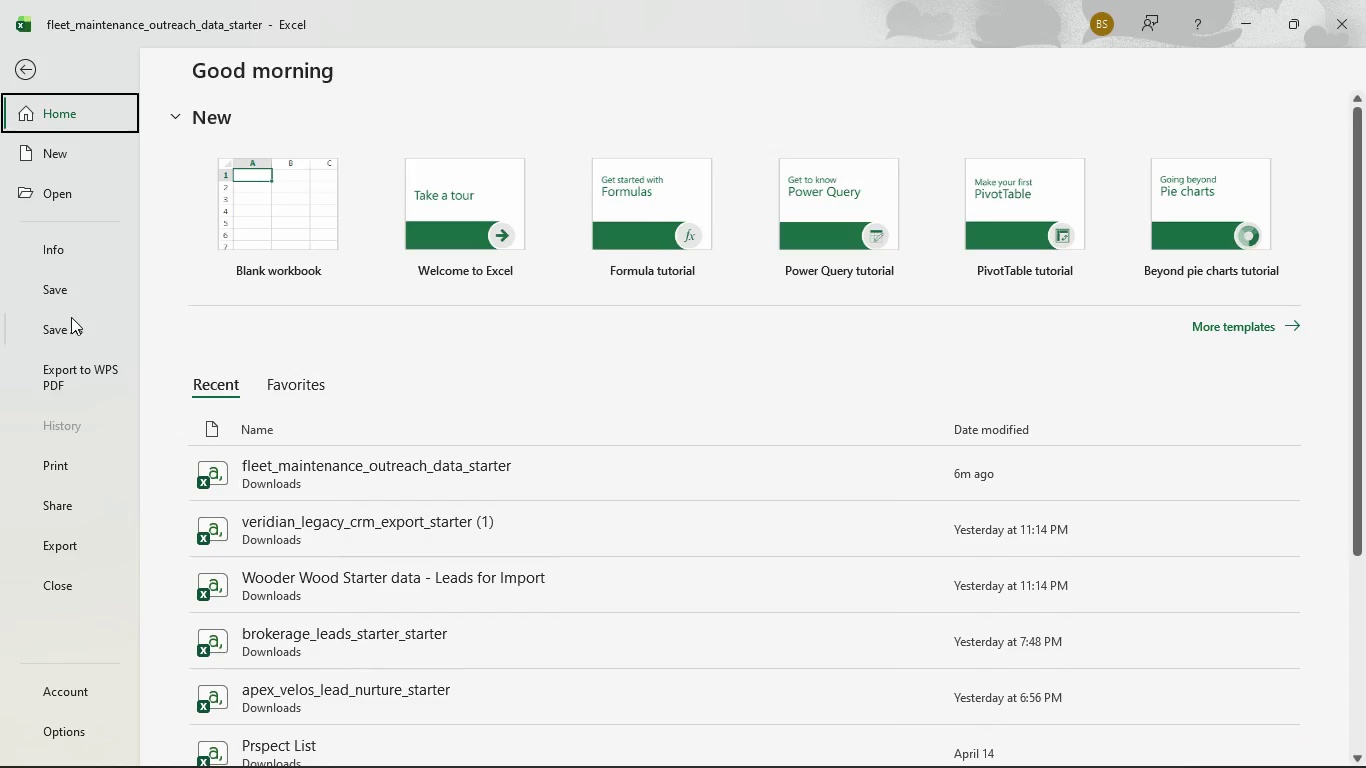 
left_click([71, 319])
 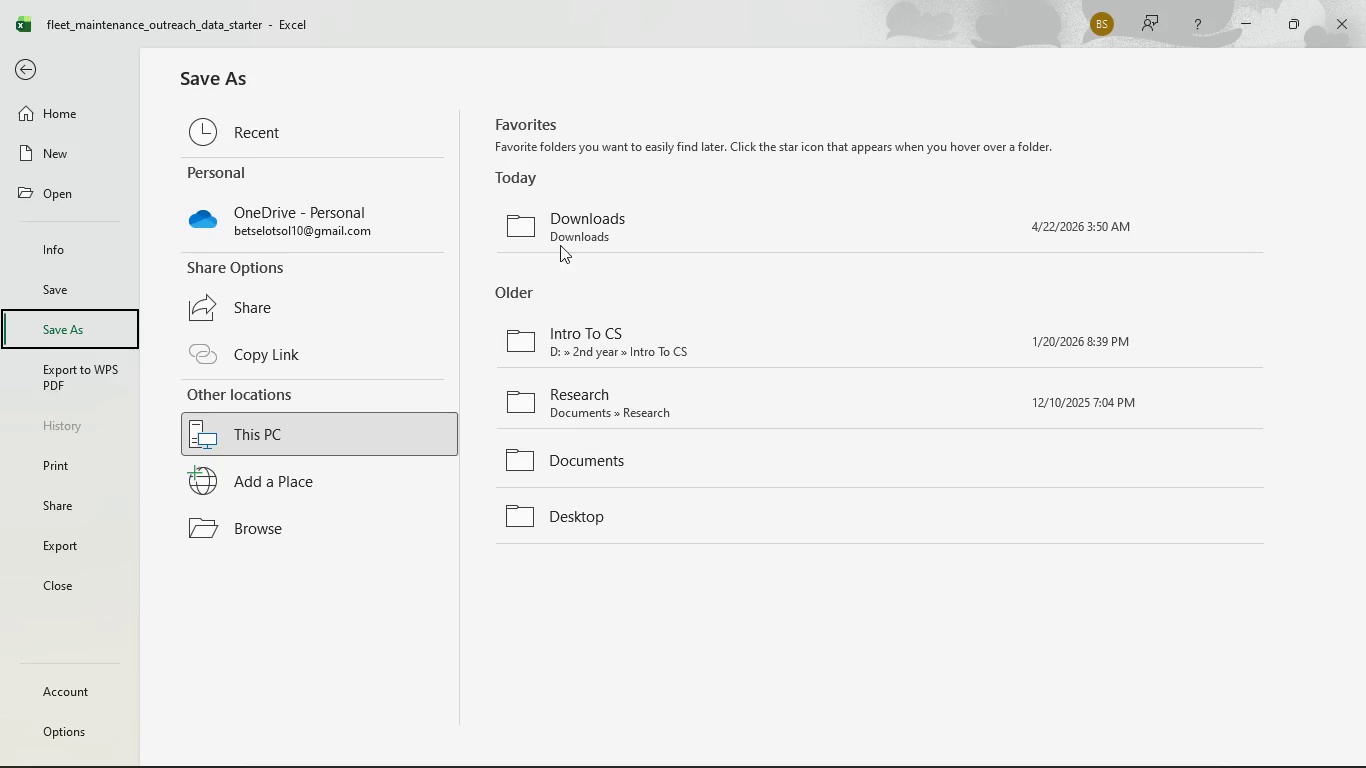 
left_click([565, 242])
 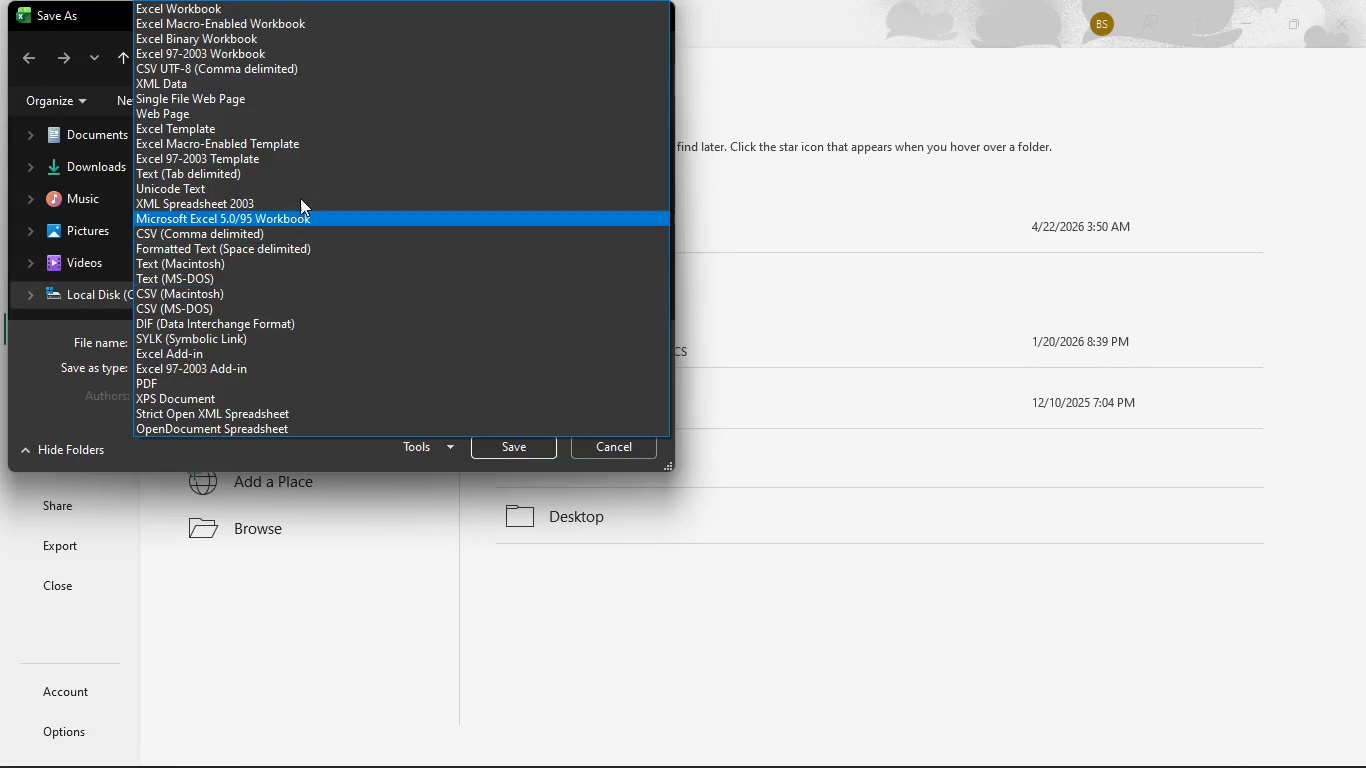 
wait(5.17)
 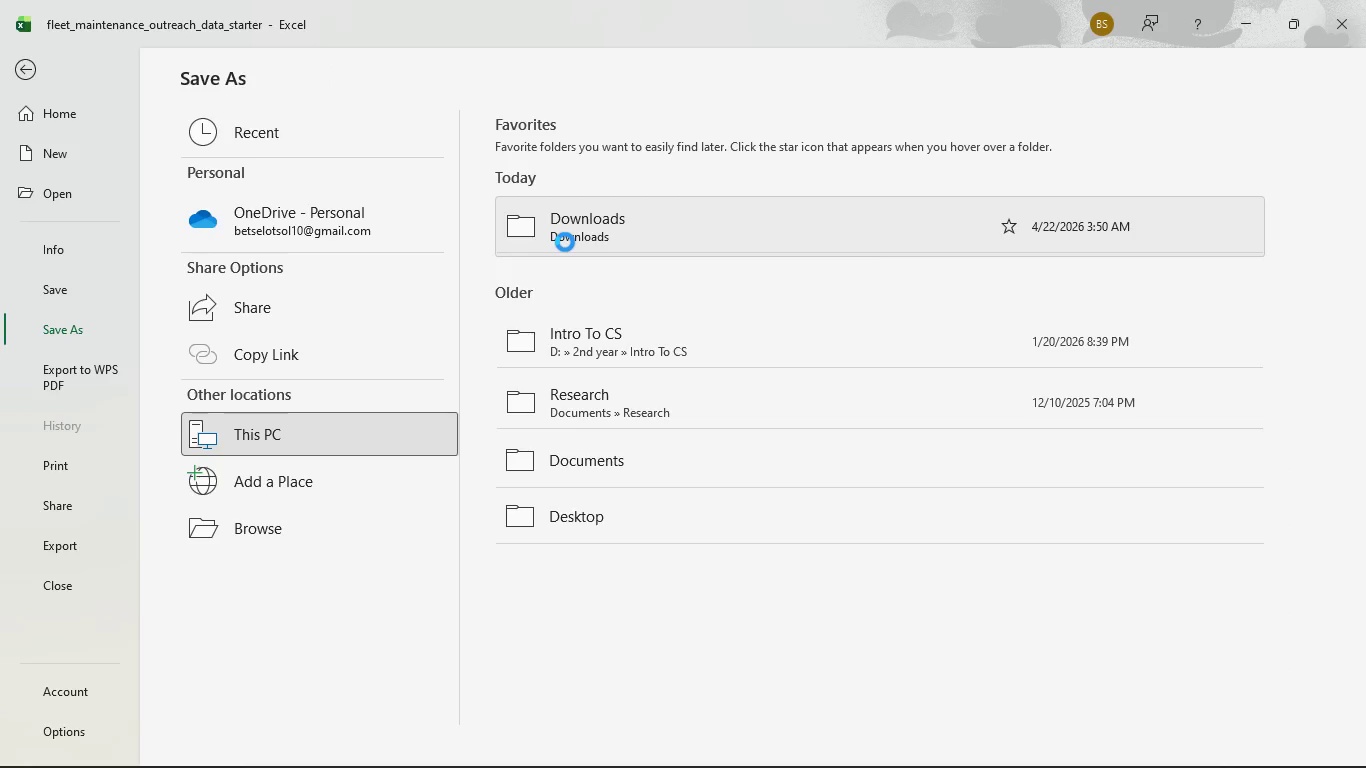 
left_click([244, 74])
 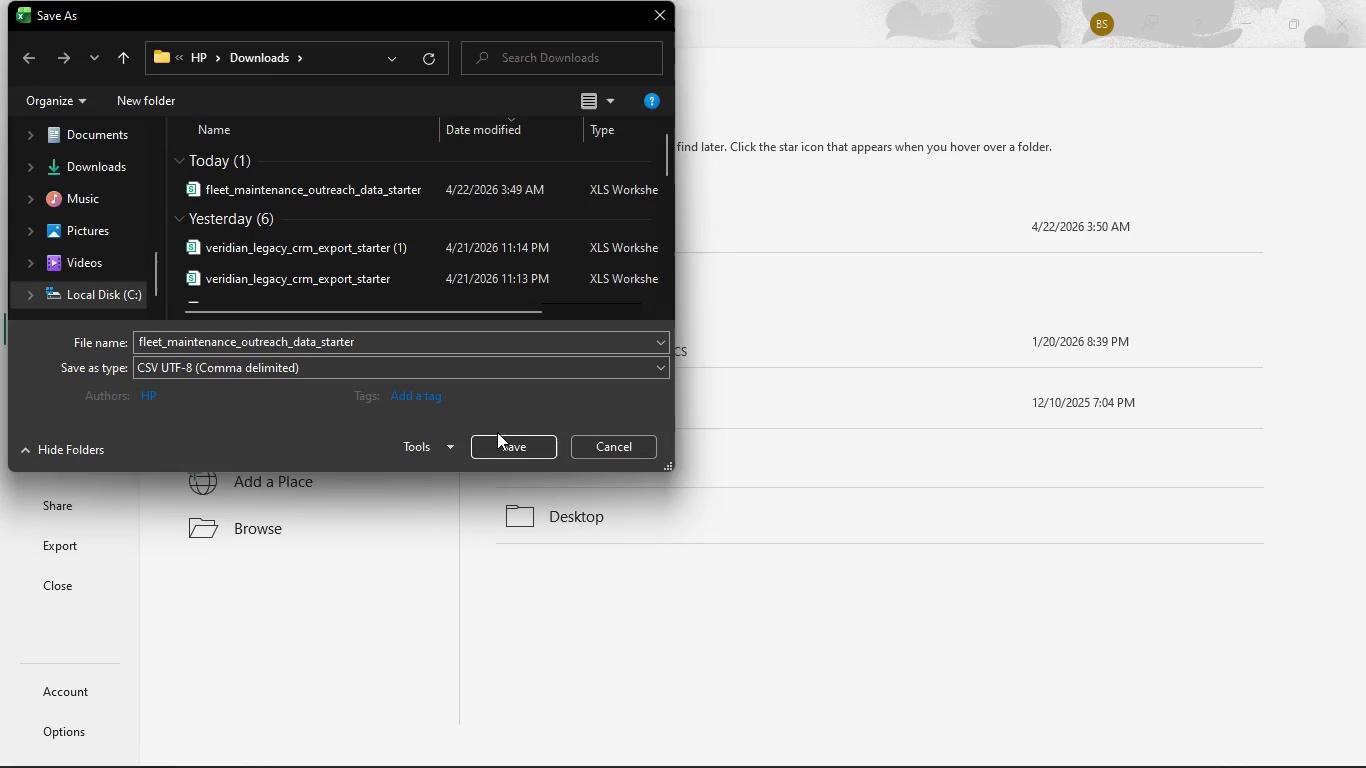 
left_click([501, 435])
 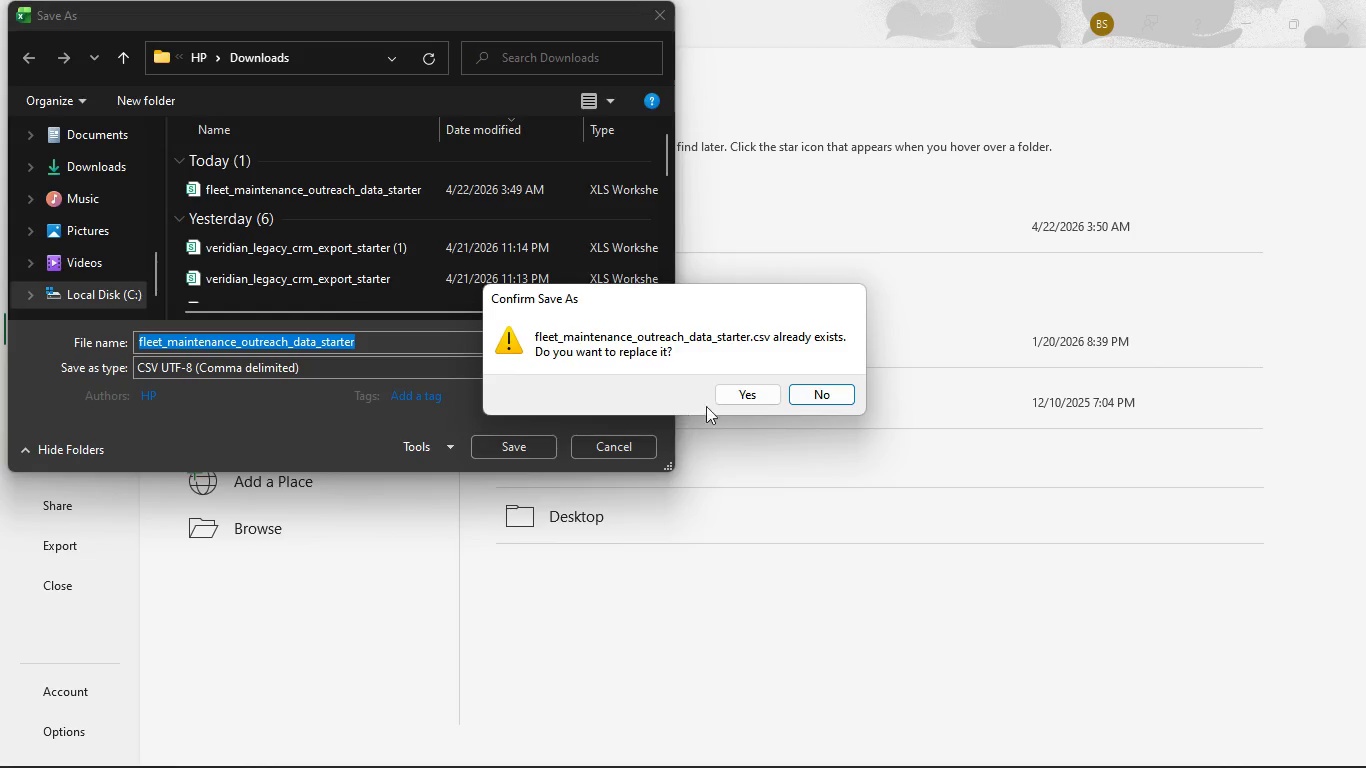 
left_click([744, 386])
 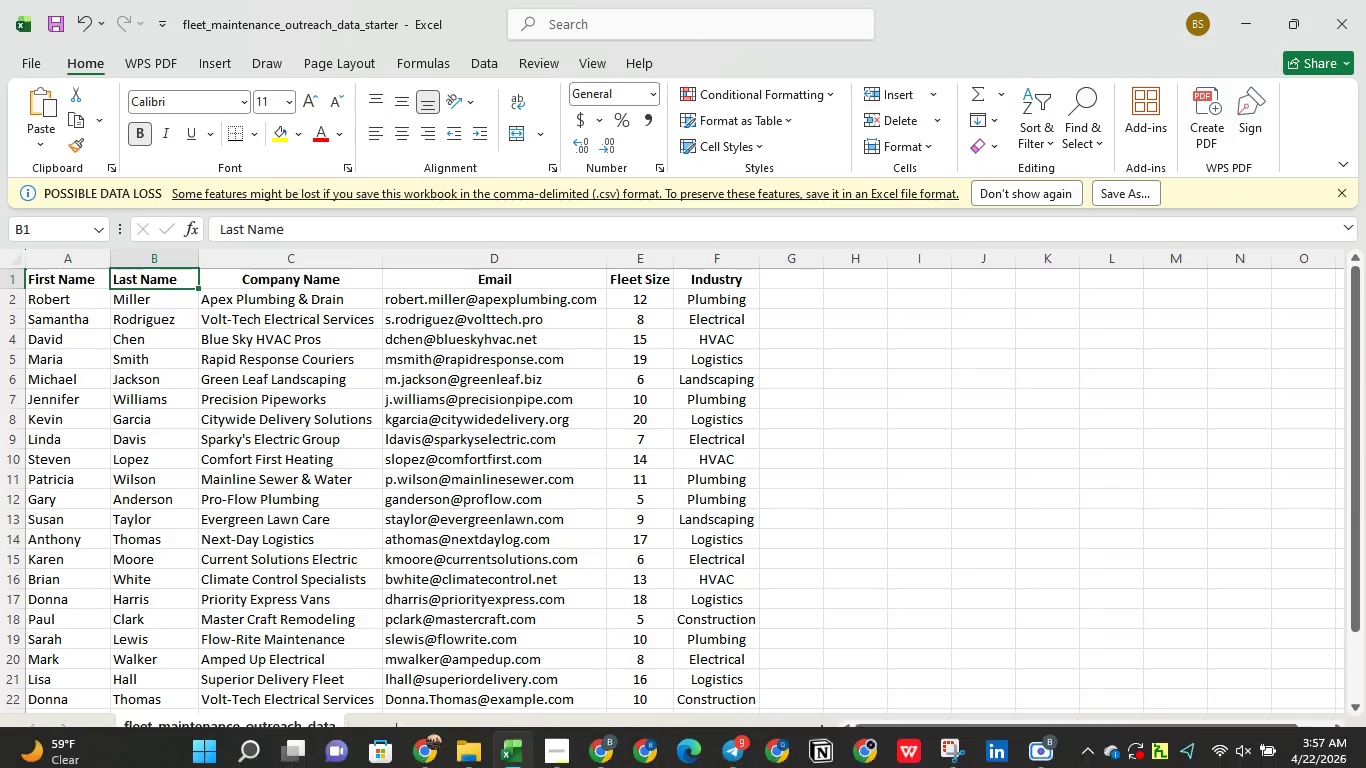 
left_click([592, 739])
 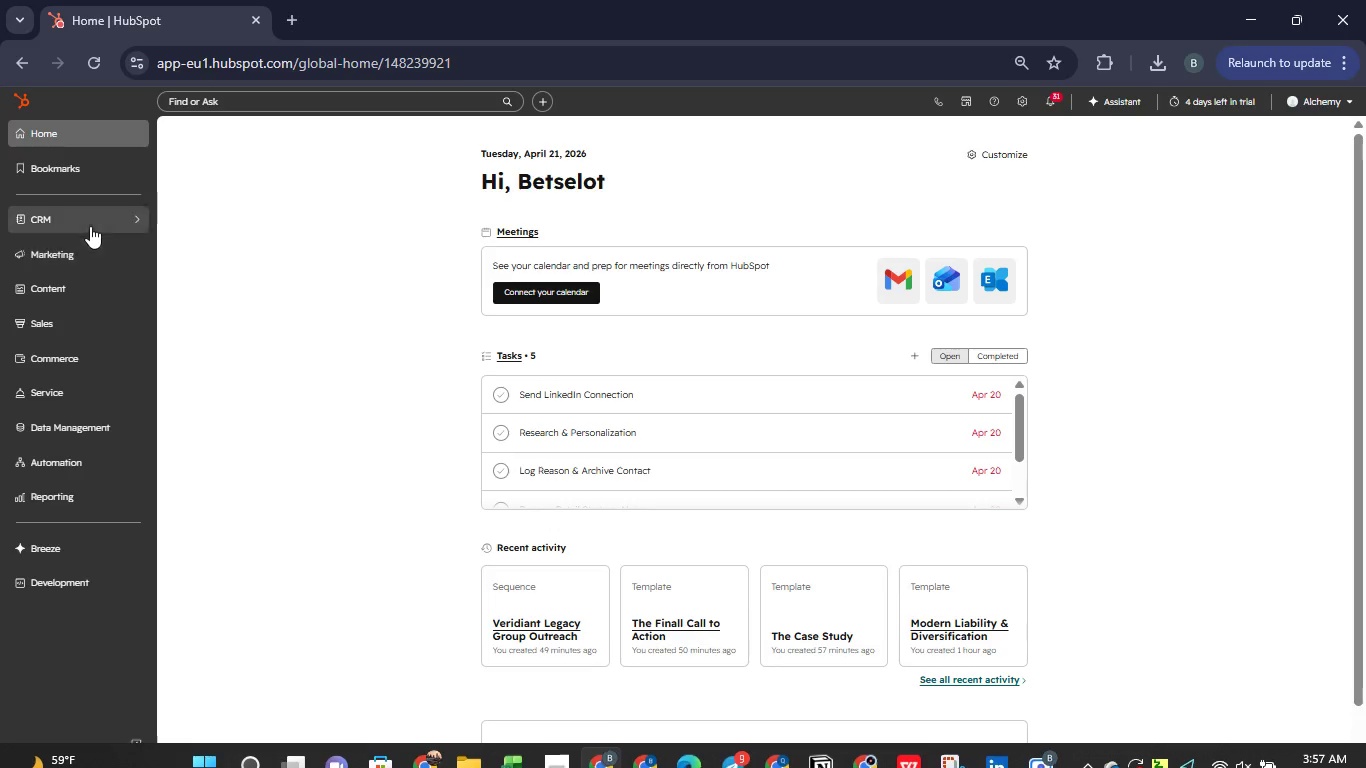 
left_click([89, 223])
 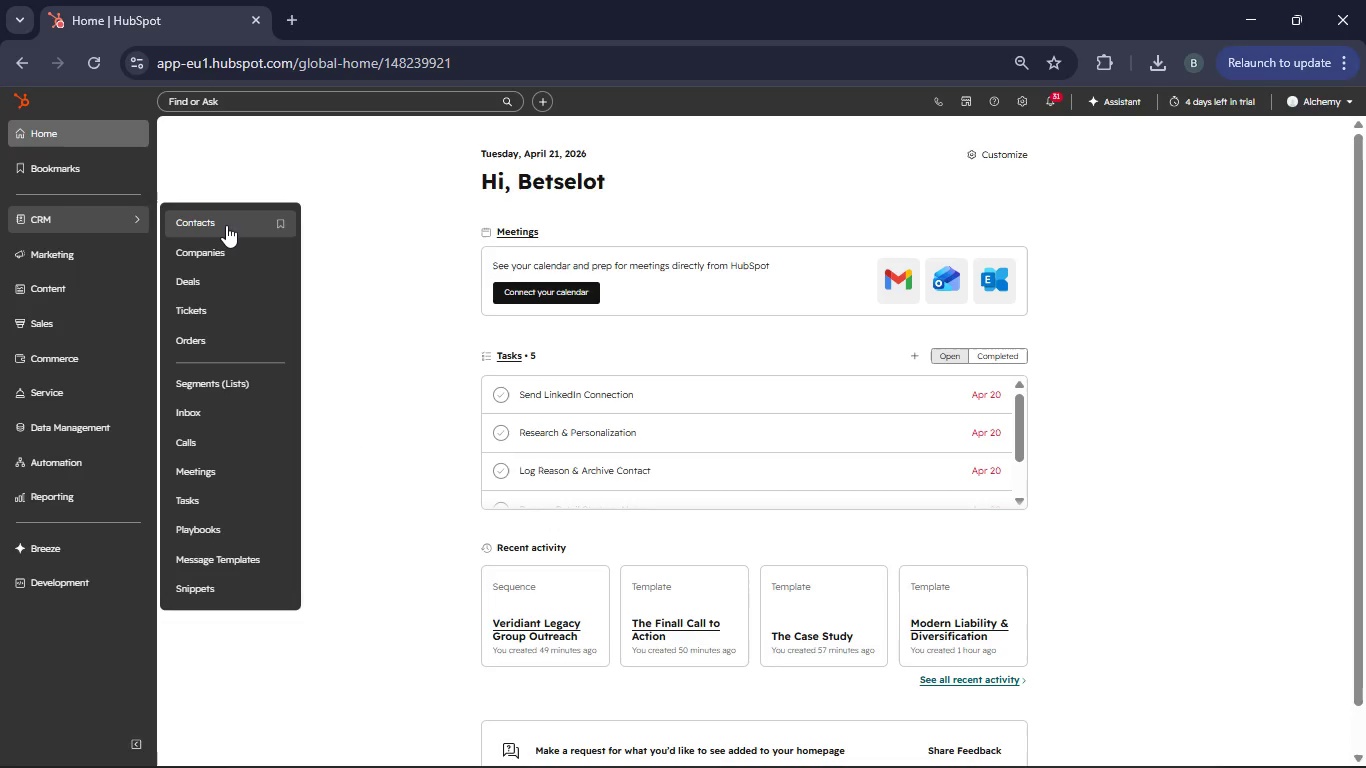 
left_click([226, 225])
 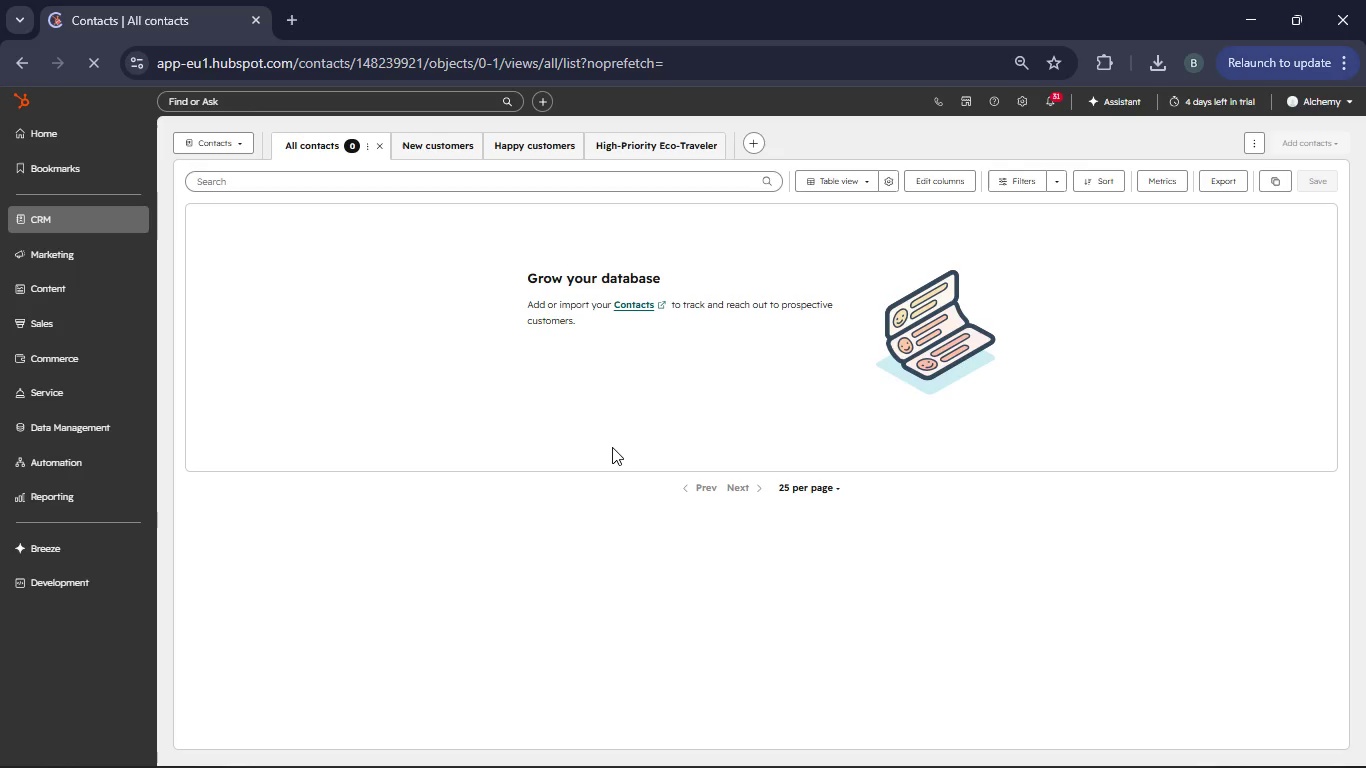 
wait(19.34)
 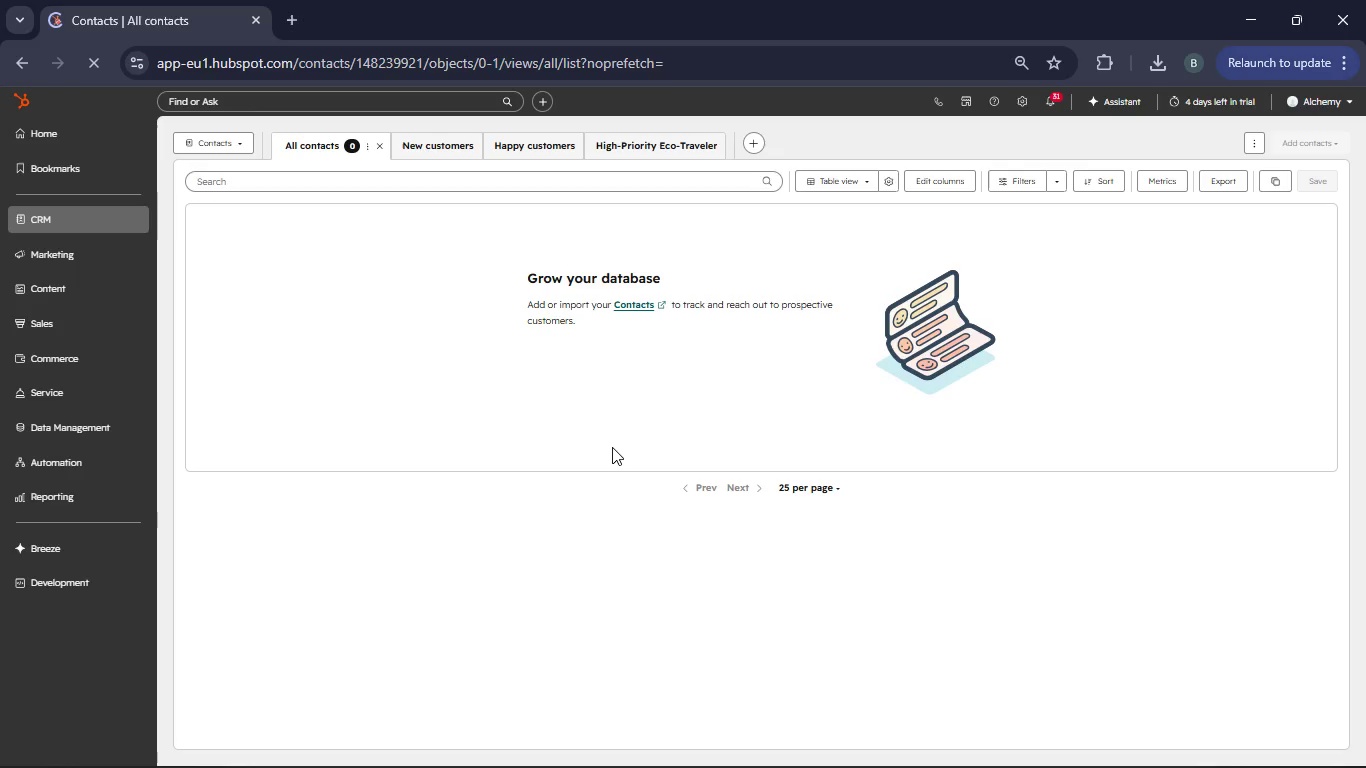 
left_click([1299, 147])
 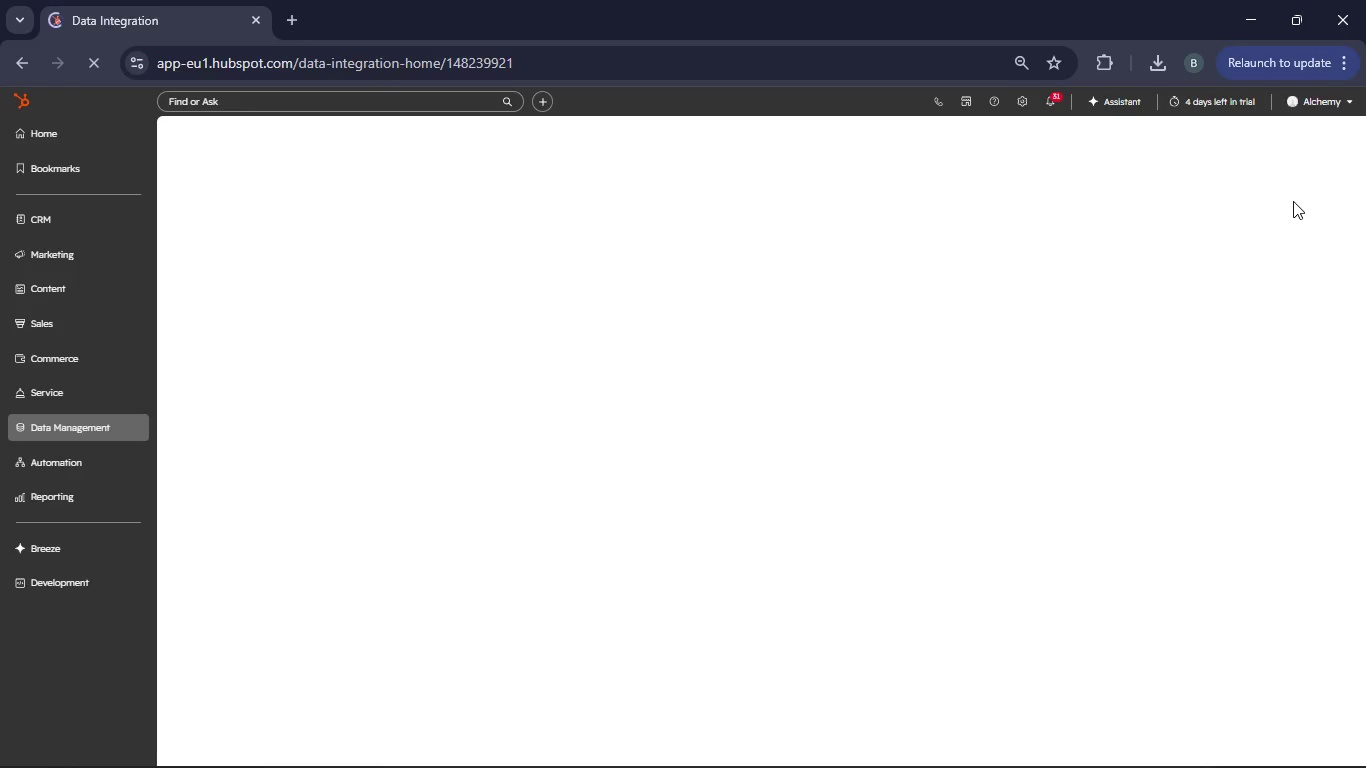 
wait(12.81)
 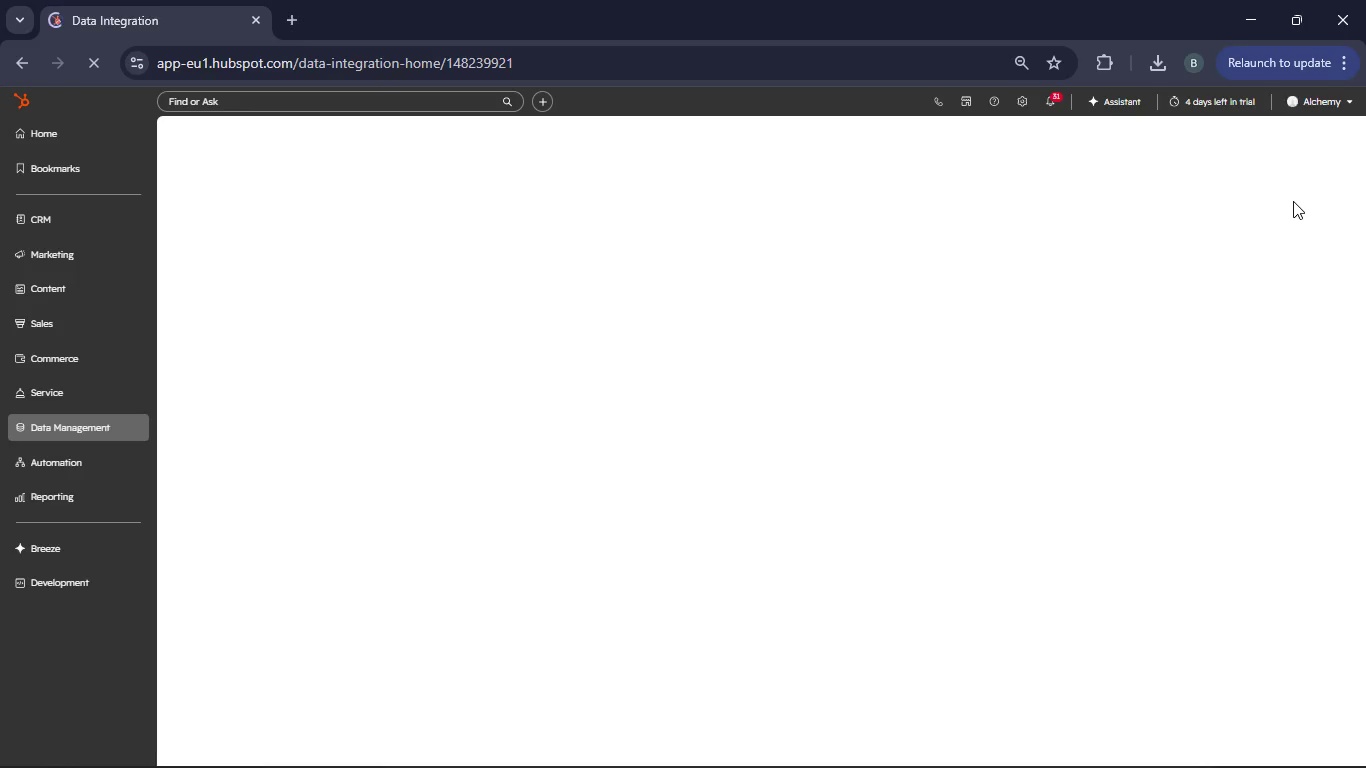 
left_click([376, 375])
 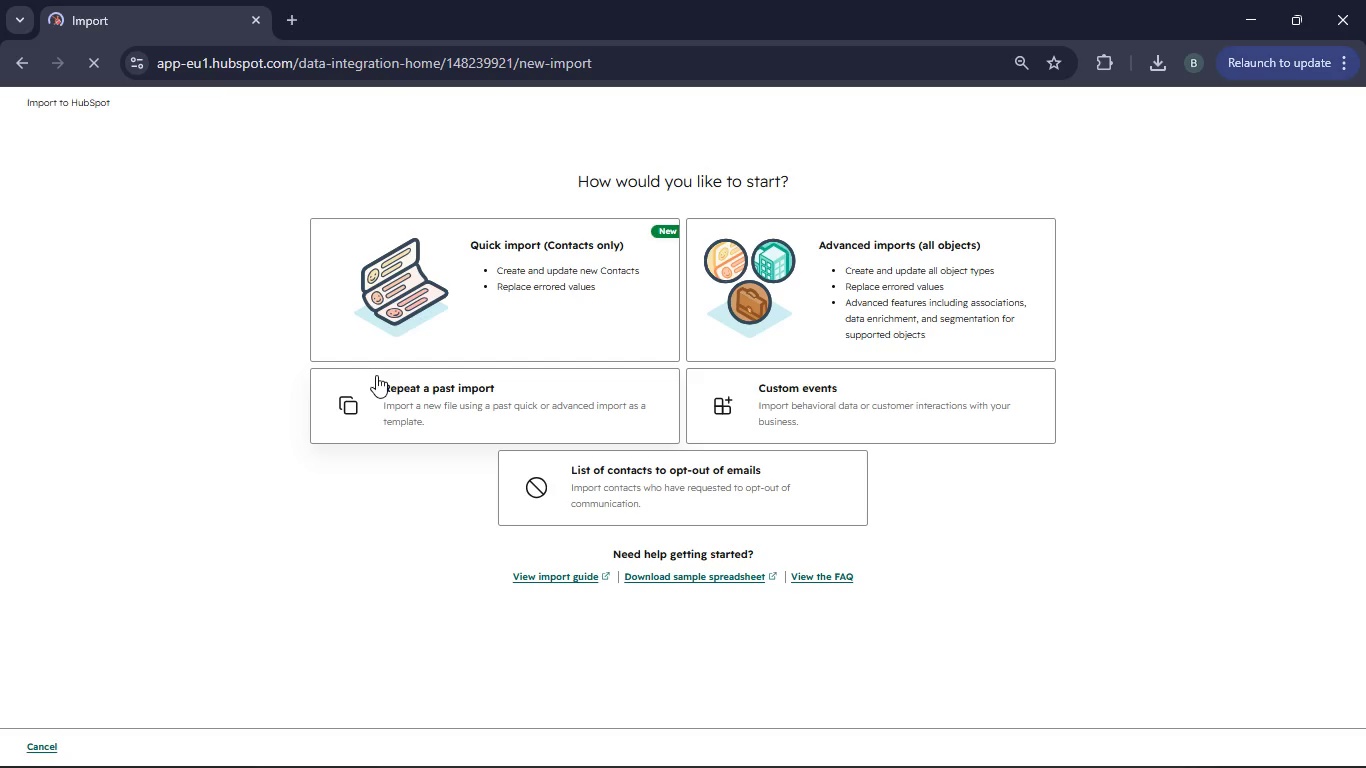 
left_click([590, 310])
 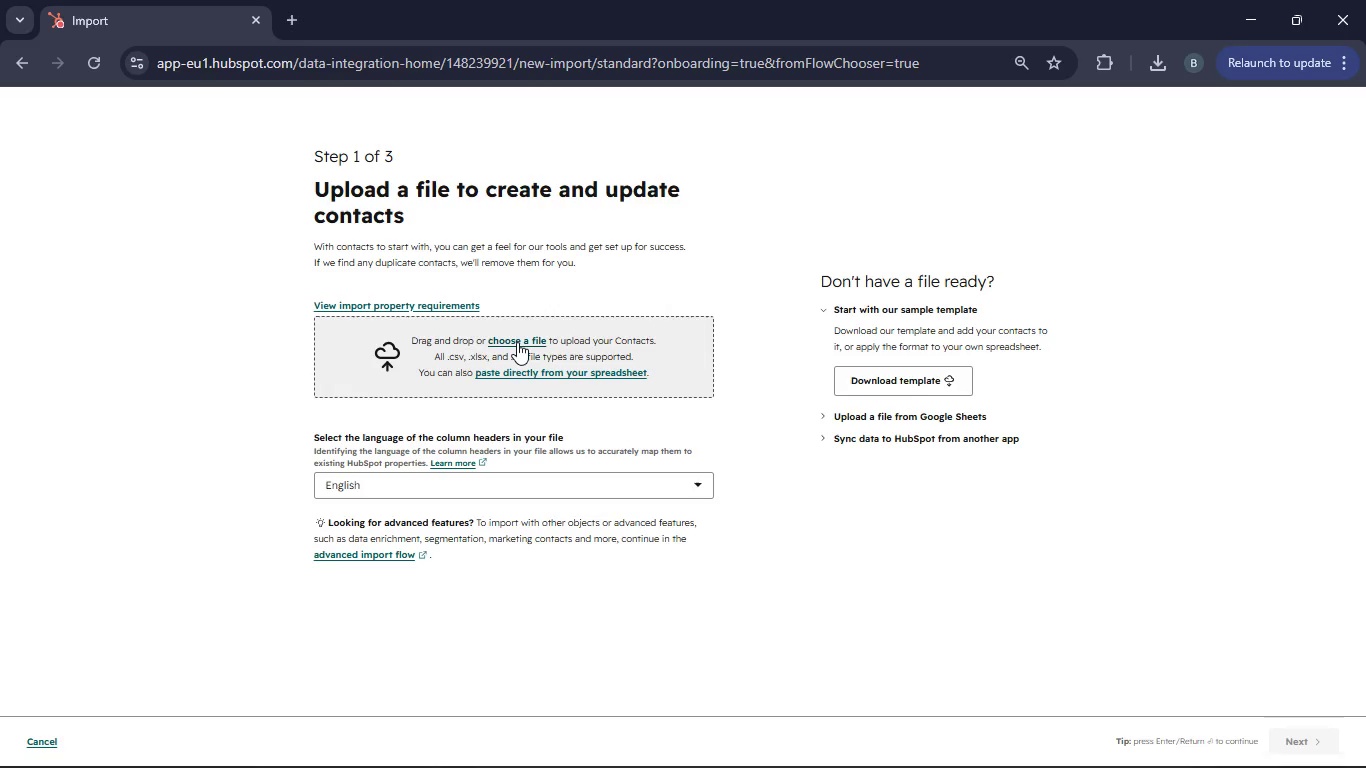 
wait(6.03)
 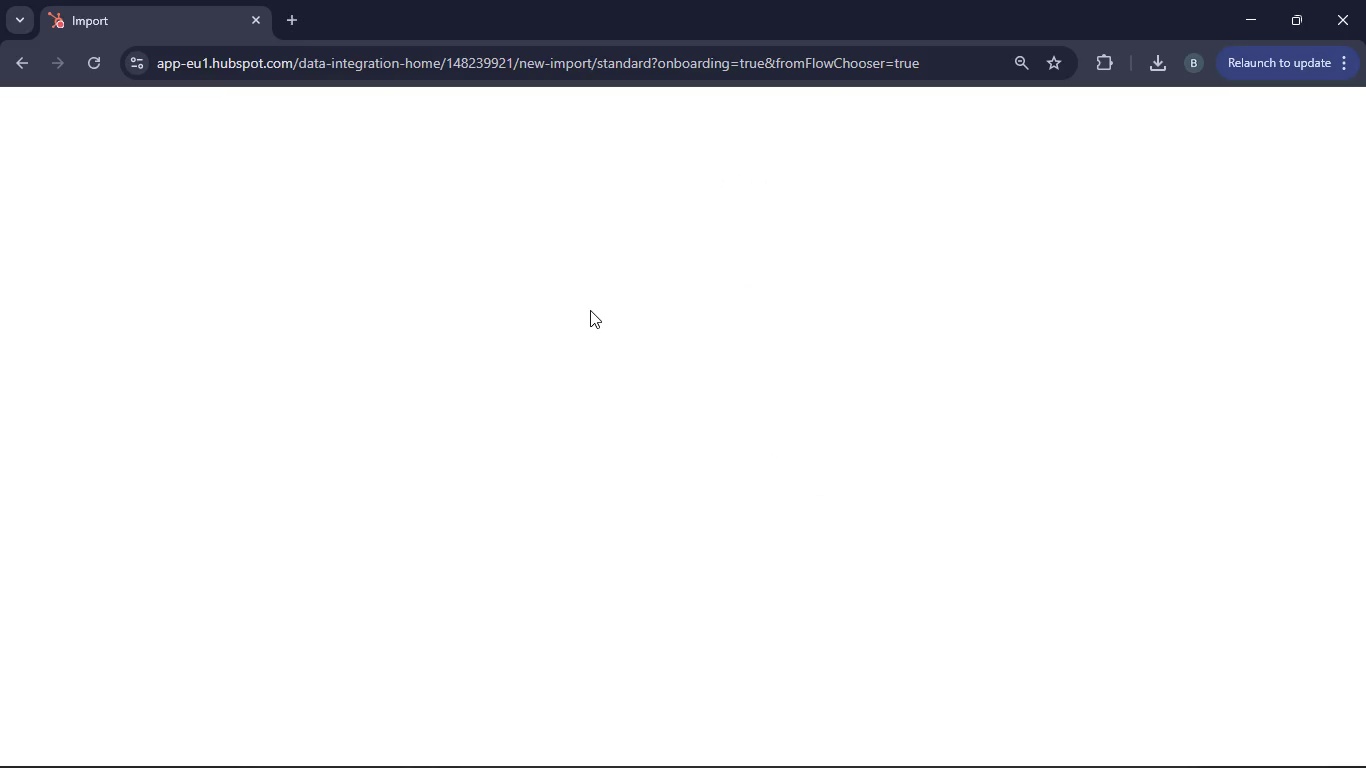 
left_click([515, 342])
 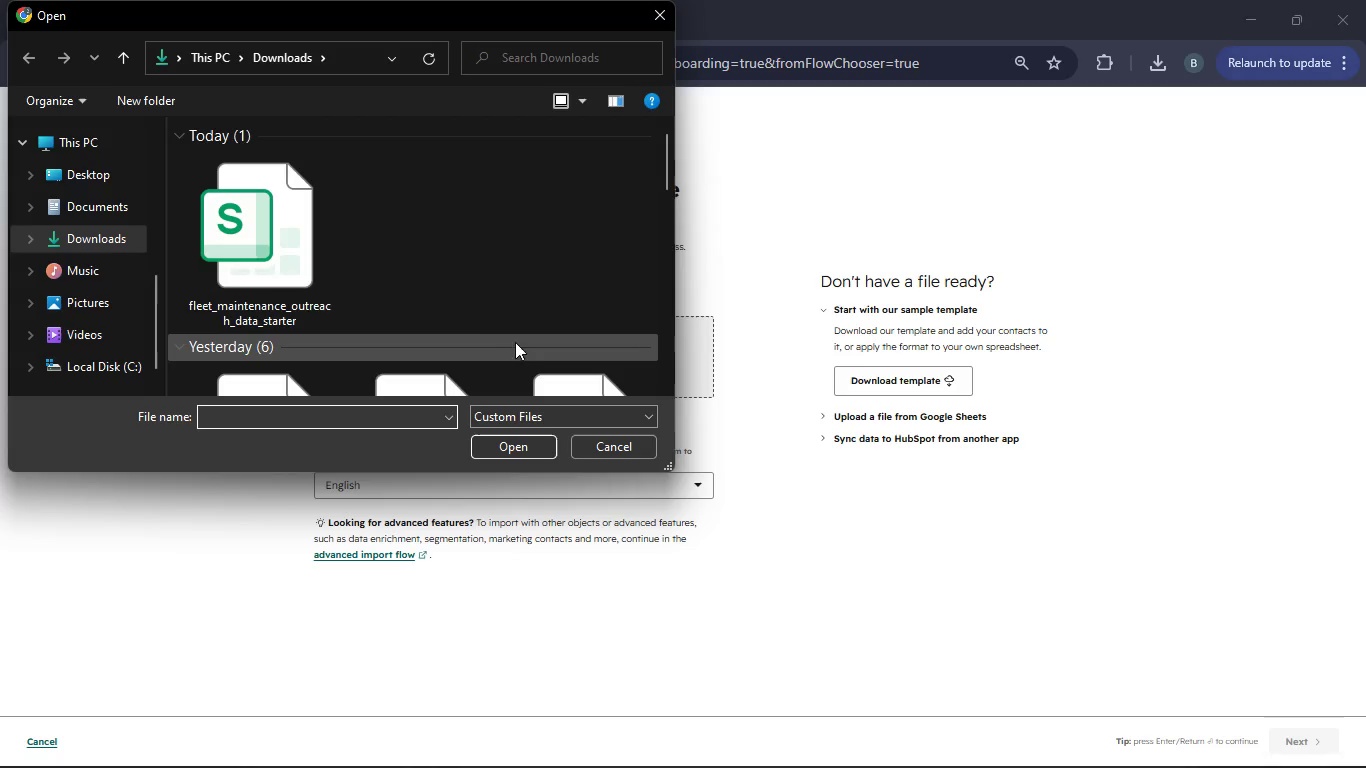 
left_click([291, 262])
 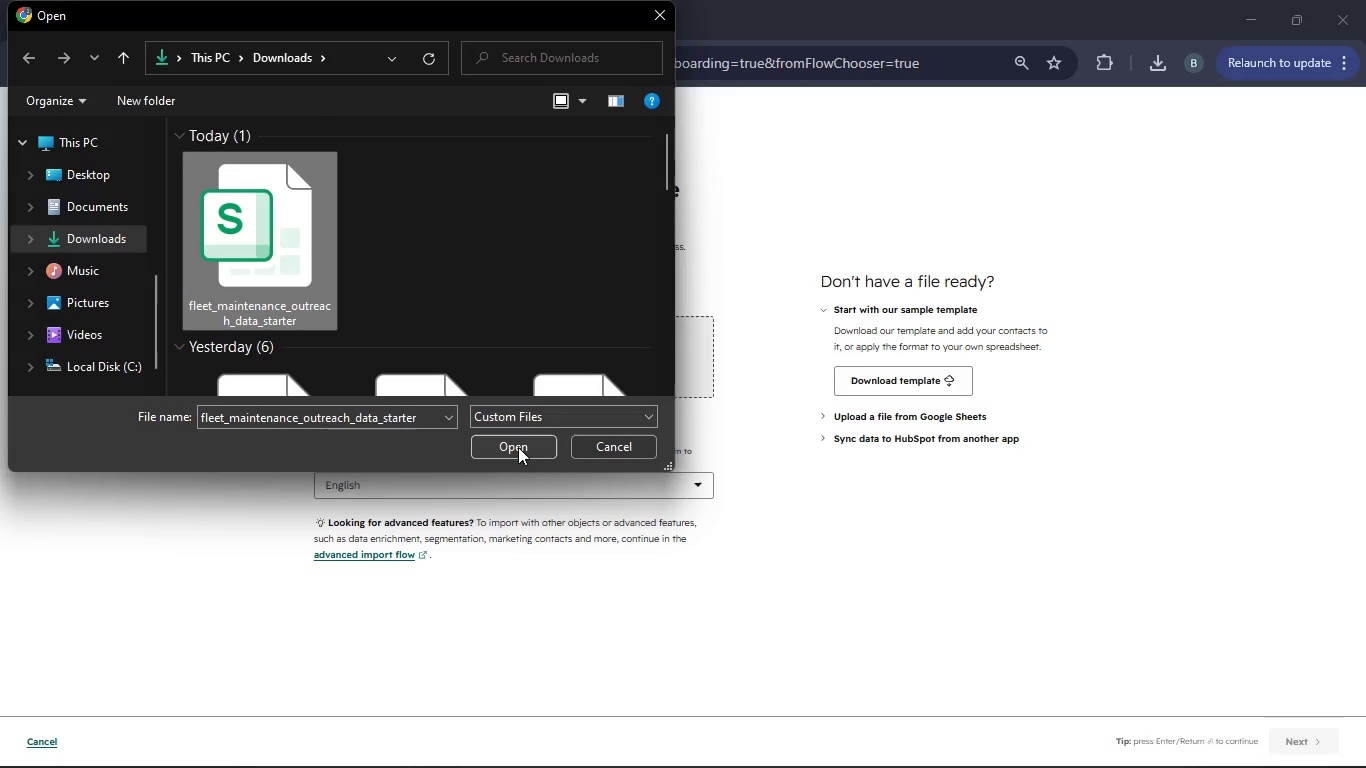 
left_click([518, 450])
 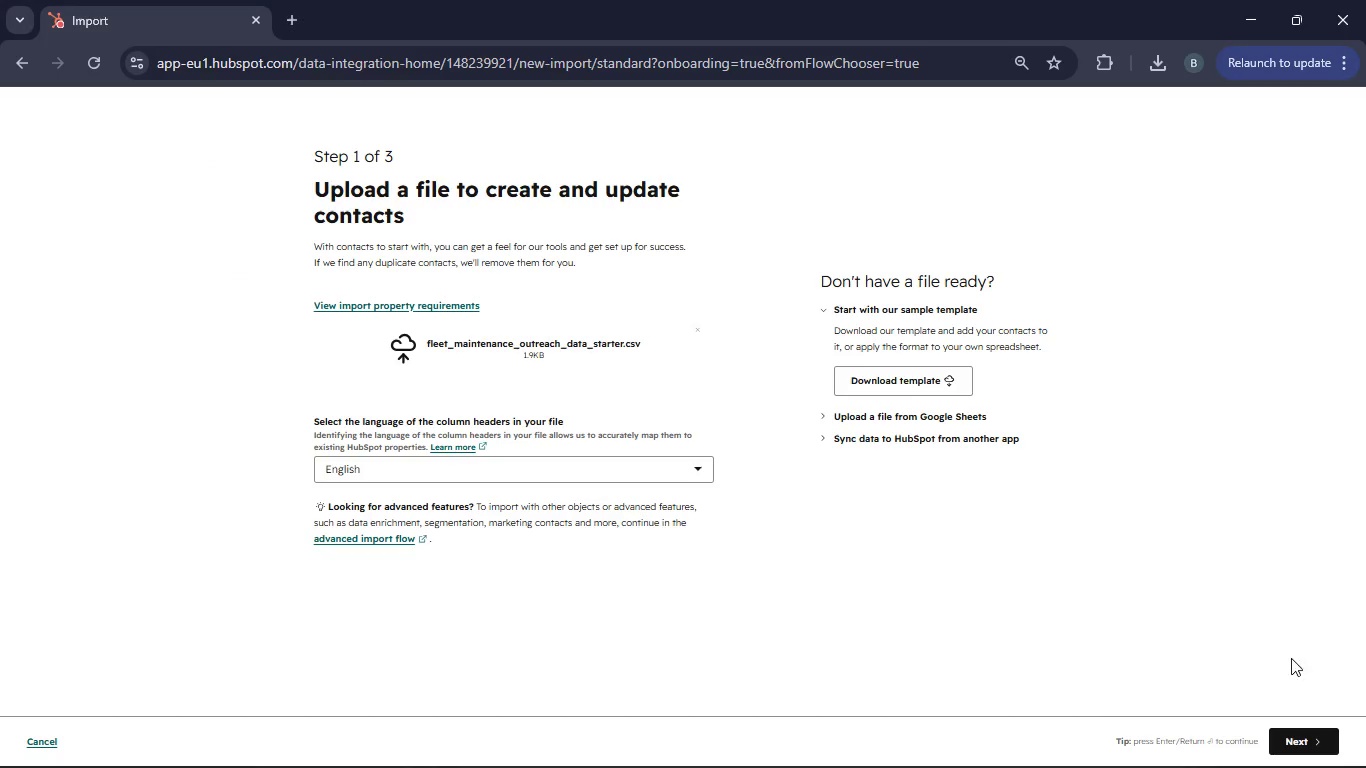 
left_click([1320, 742])
 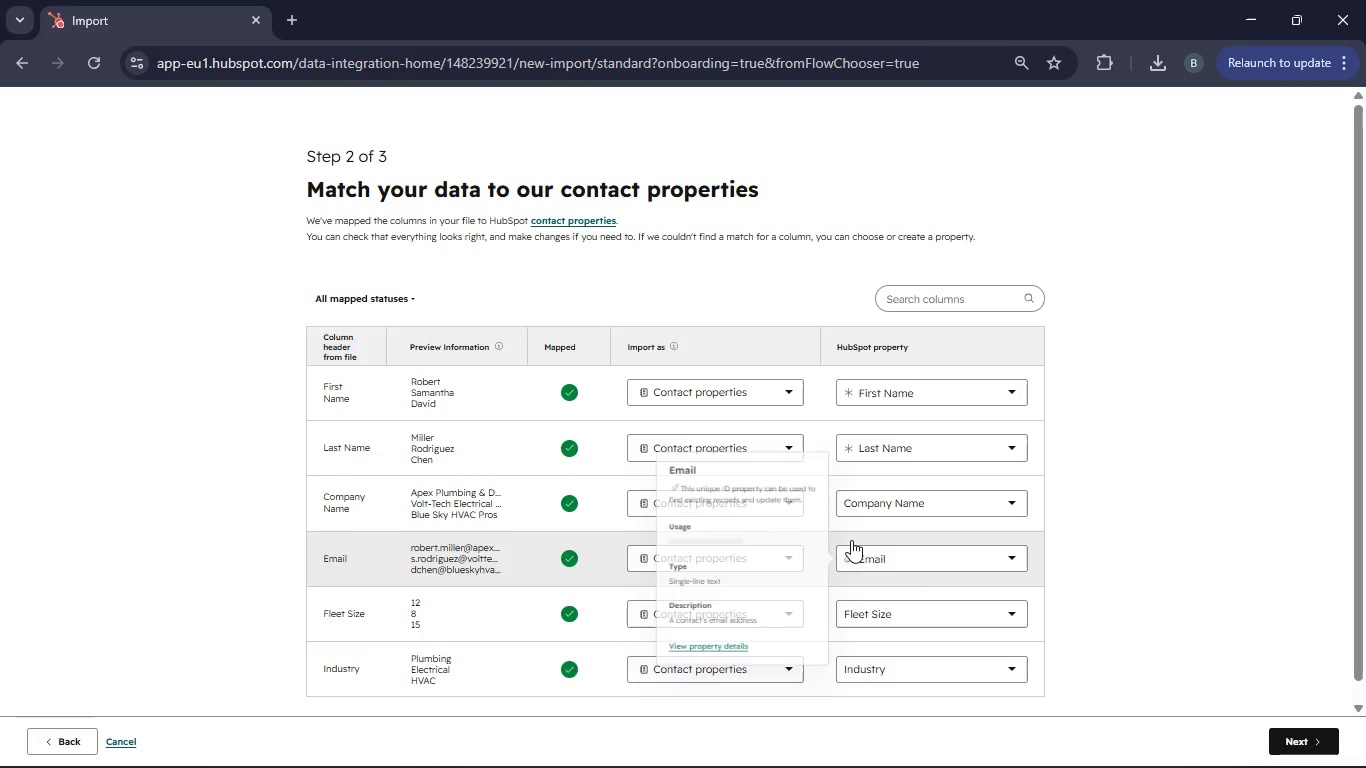 
scroll: coordinate [567, 400], scroll_direction: down, amount: 4.0
 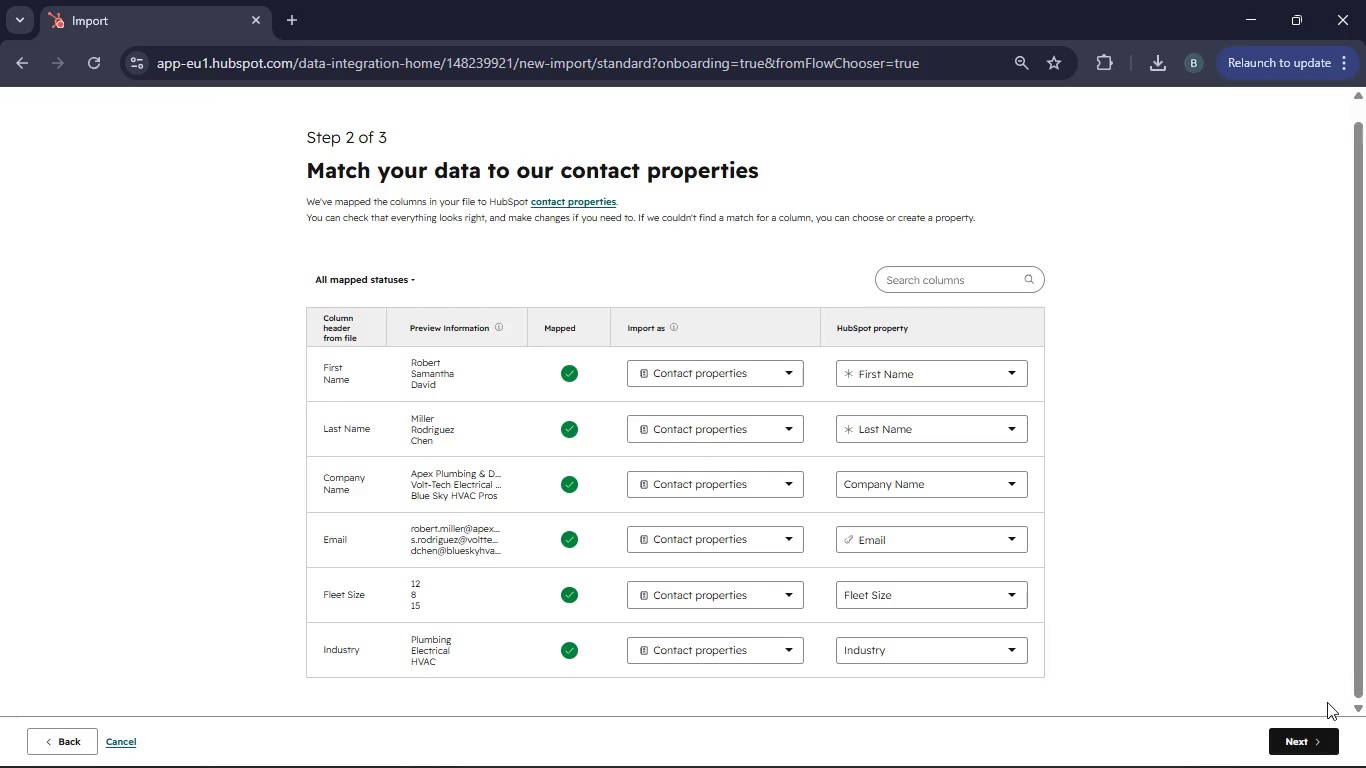 
left_click([1308, 738])
 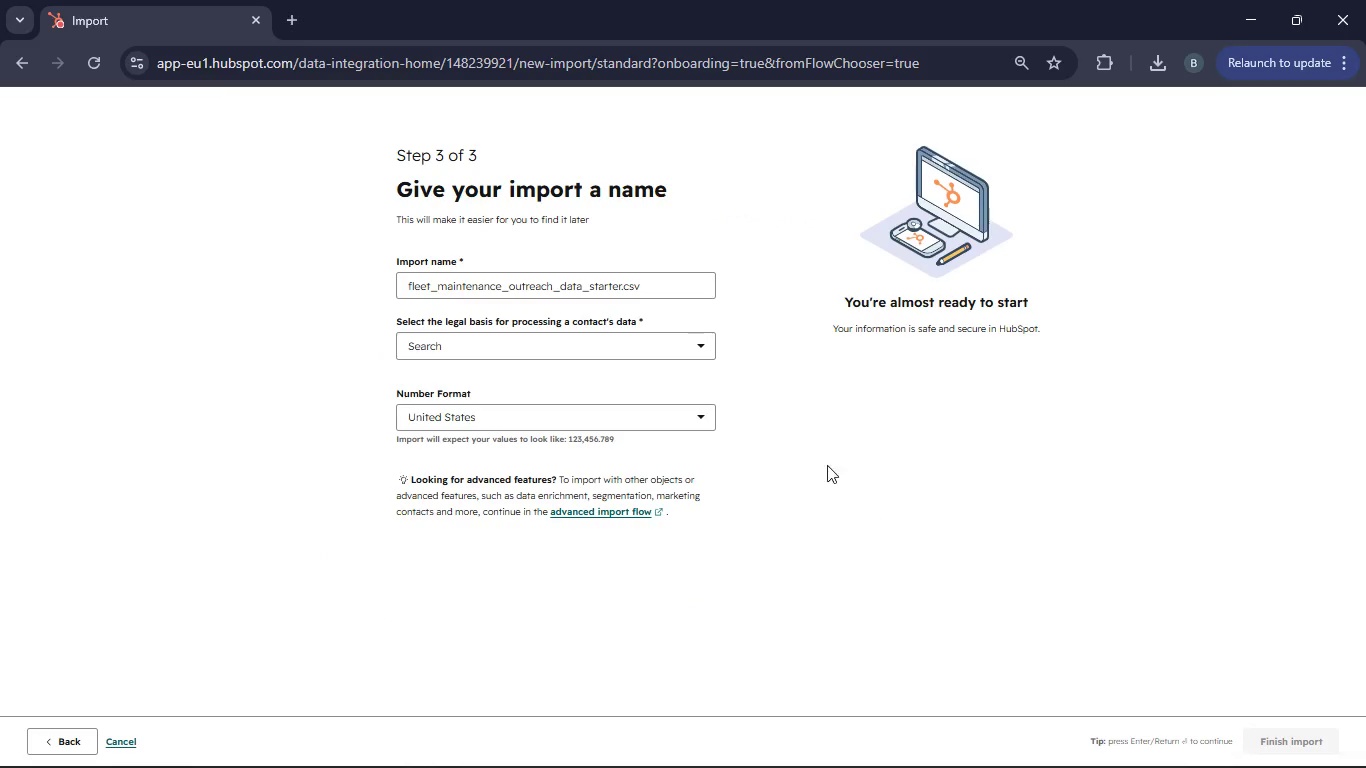 
left_click([684, 345])
 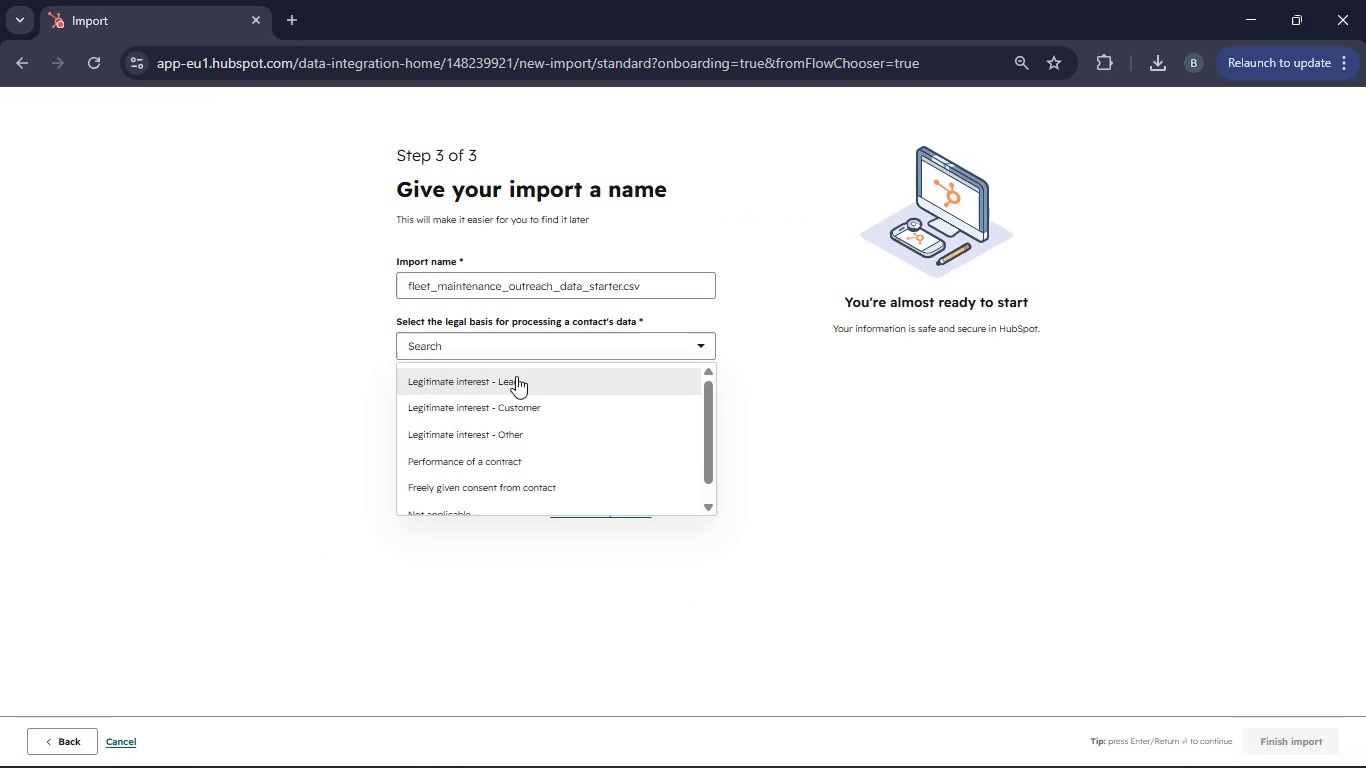 
left_click([487, 376])
 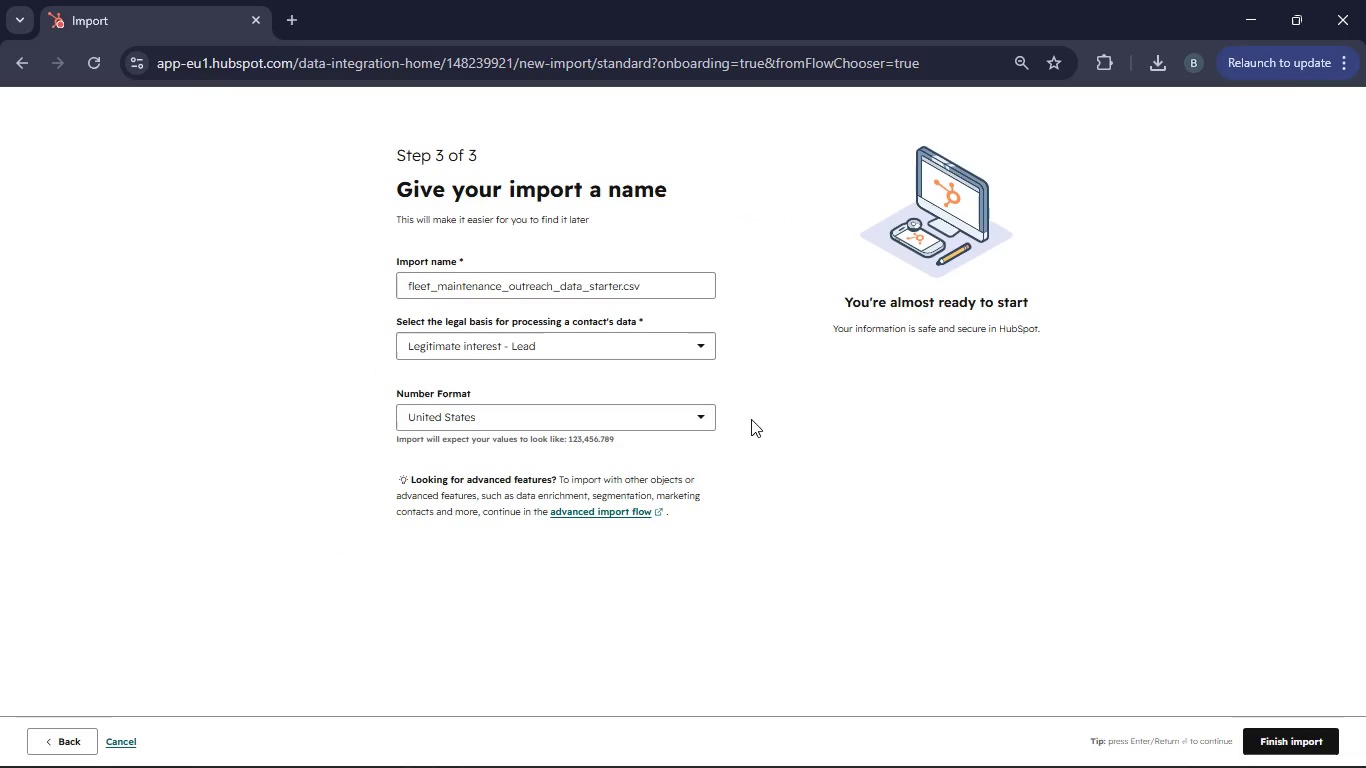 
left_click([681, 428])
 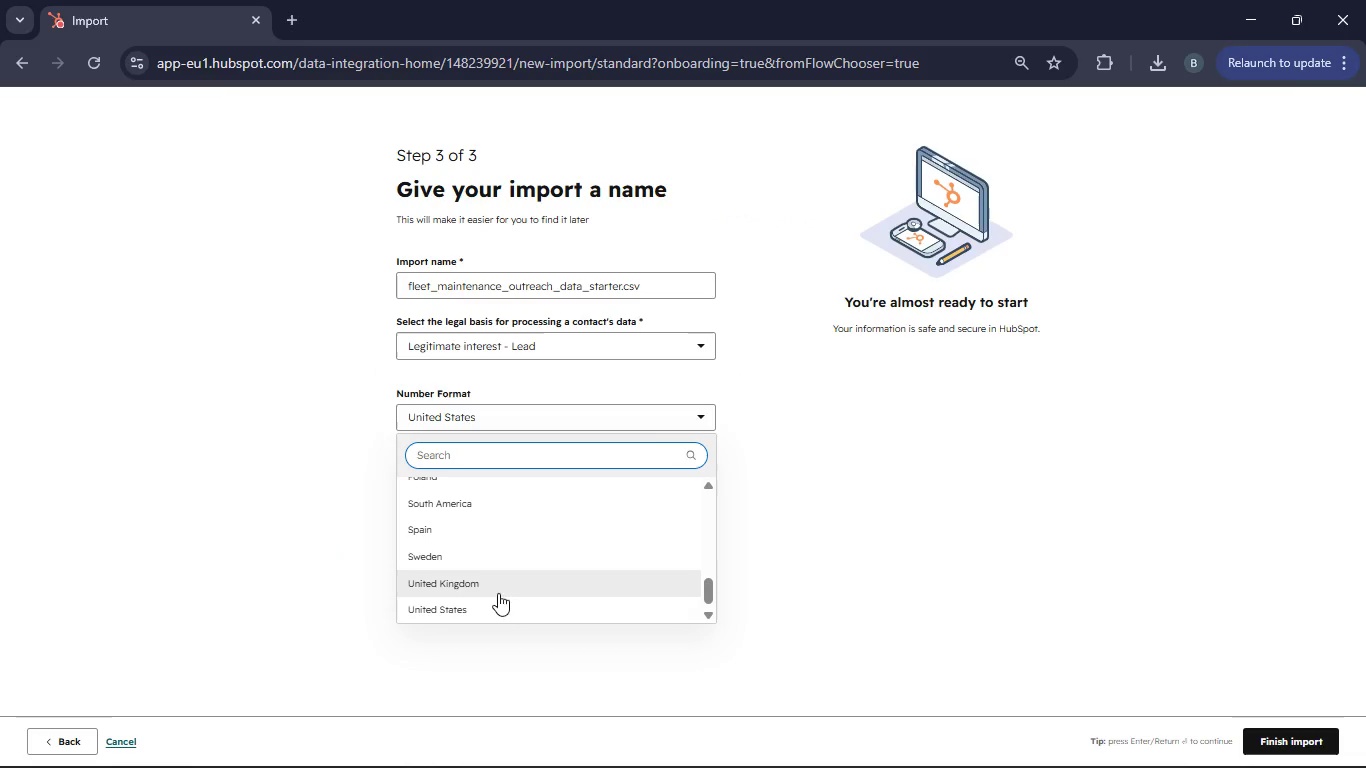 
left_click([487, 609])
 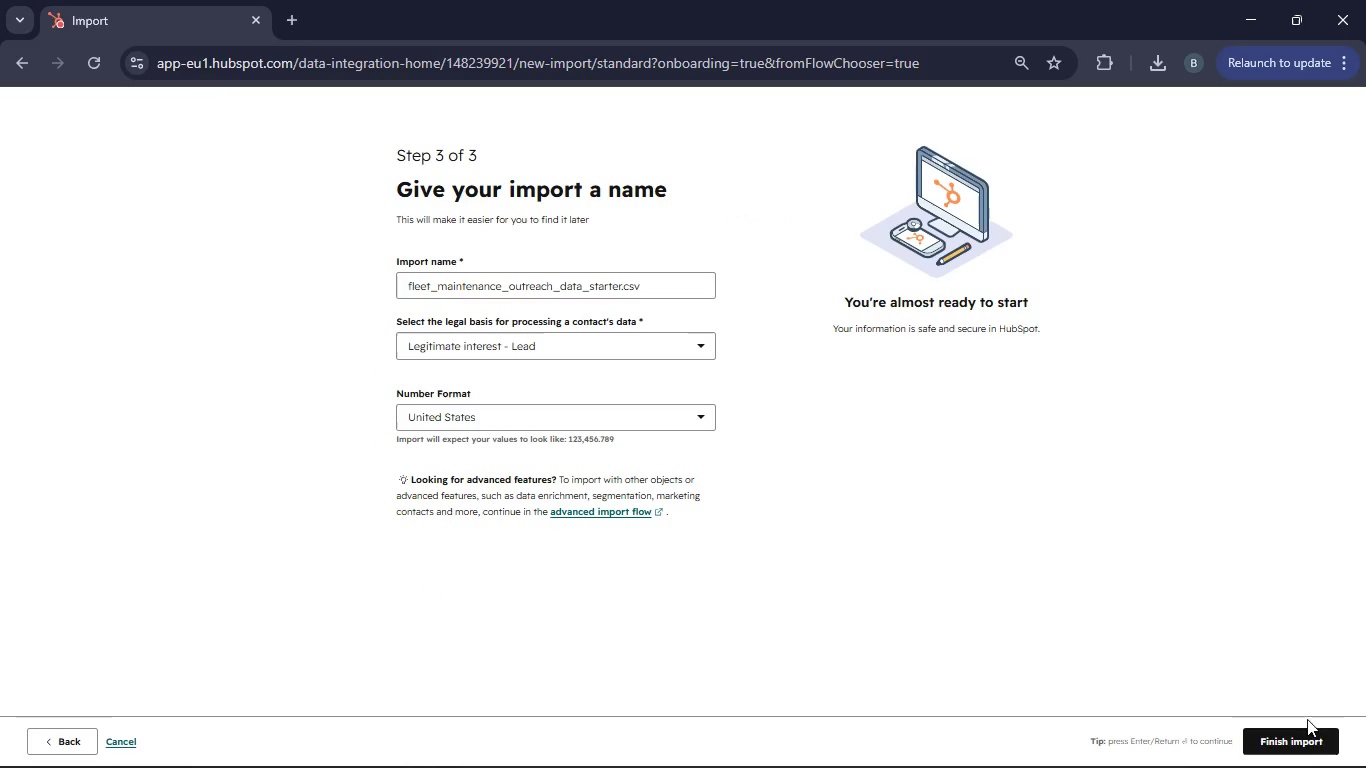 
left_click([1311, 734])
 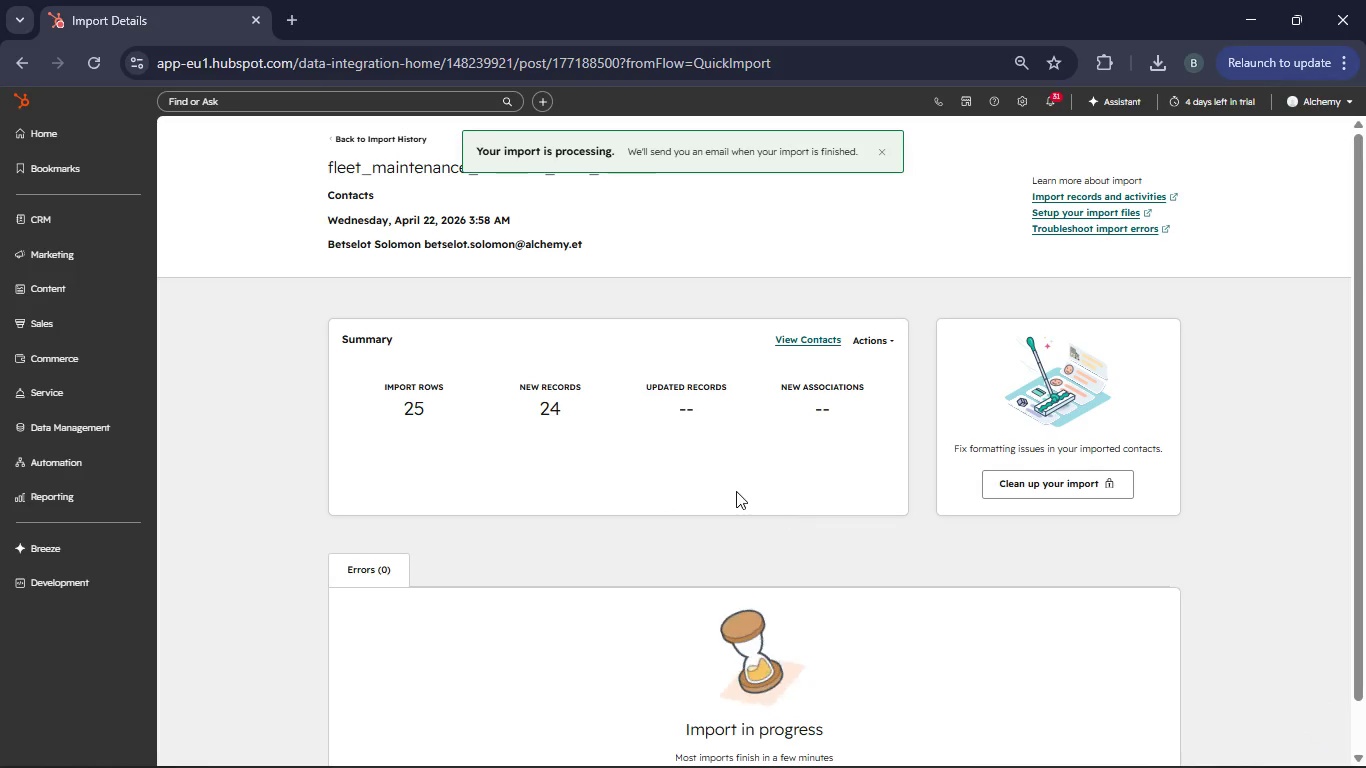 
wait(6.05)
 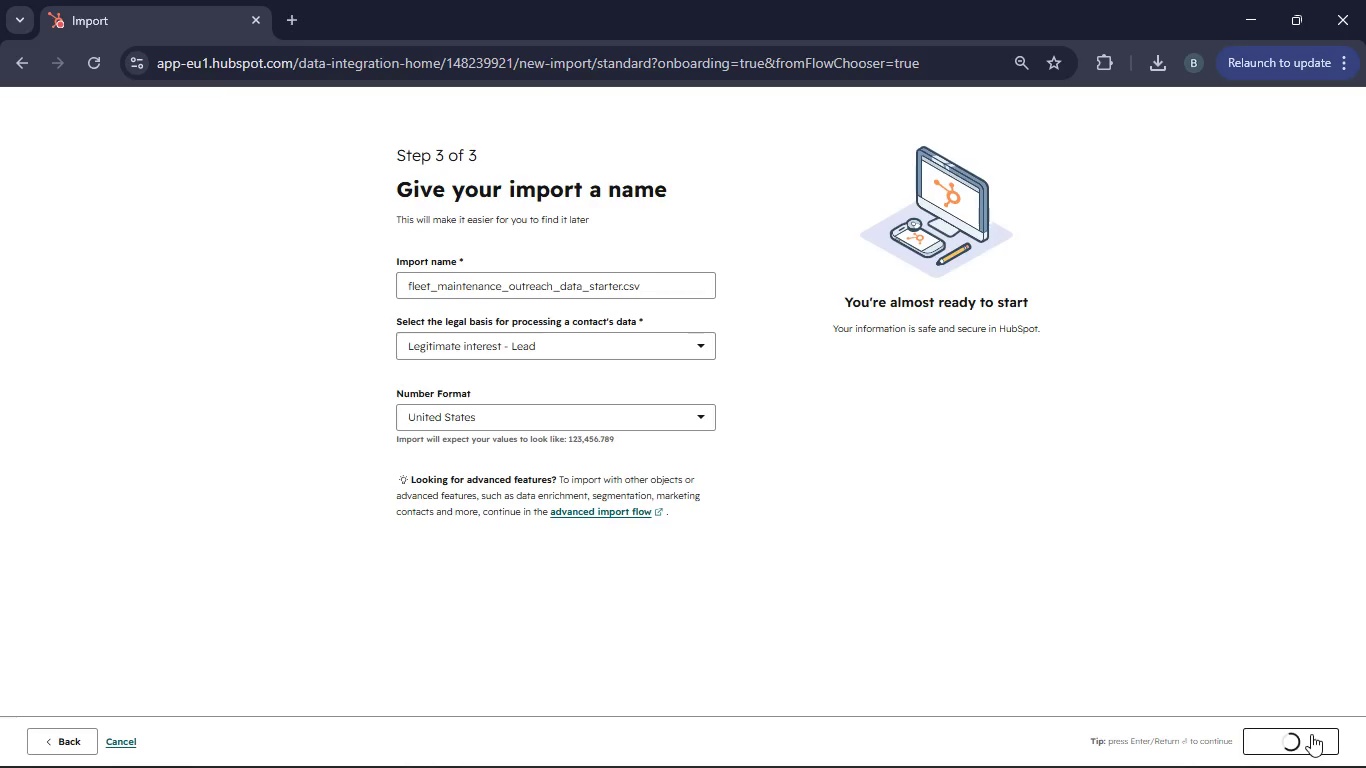 
left_click_drag(start_coordinate=[428, 406], to_coordinate=[395, 407])
 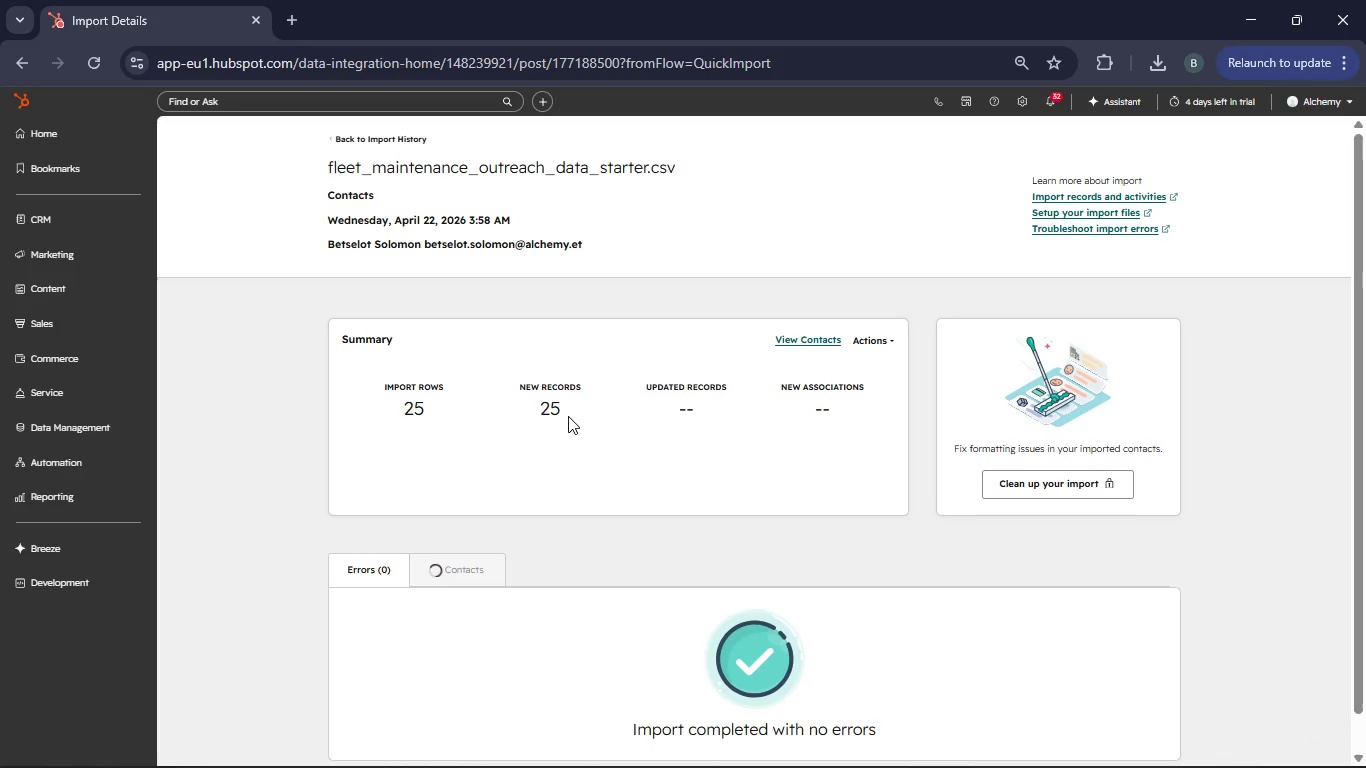 
left_click_drag(start_coordinate=[568, 415], to_coordinate=[543, 413])
 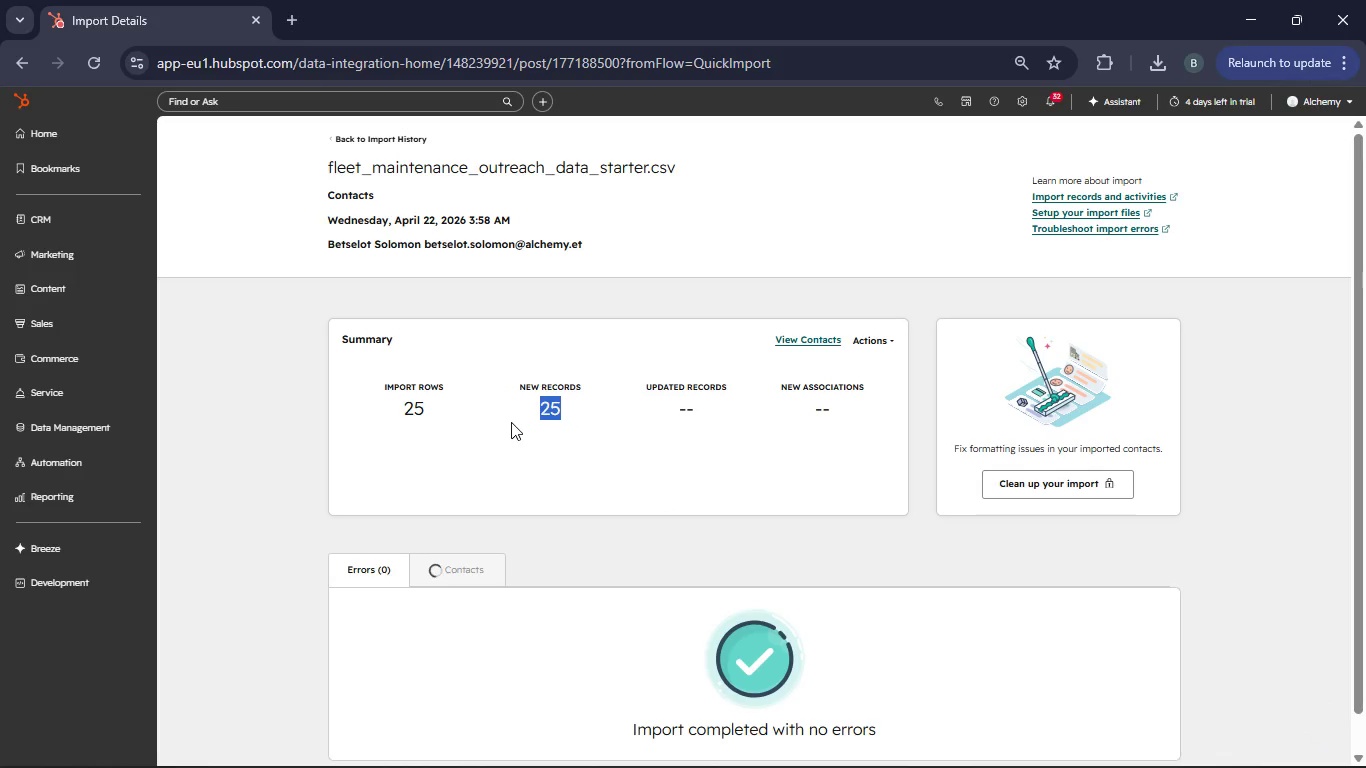 
left_click([511, 422])
 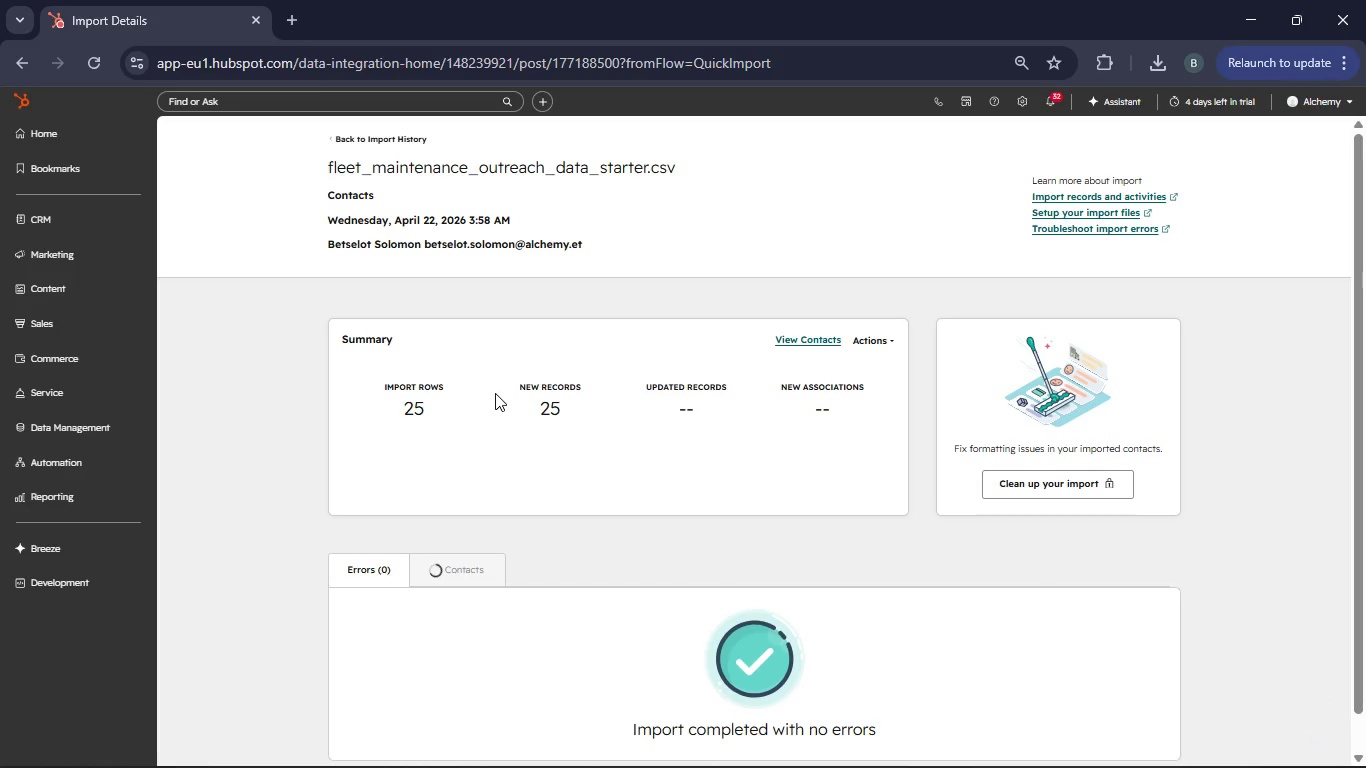 
scroll: coordinate [495, 393], scroll_direction: down, amount: 5.0
 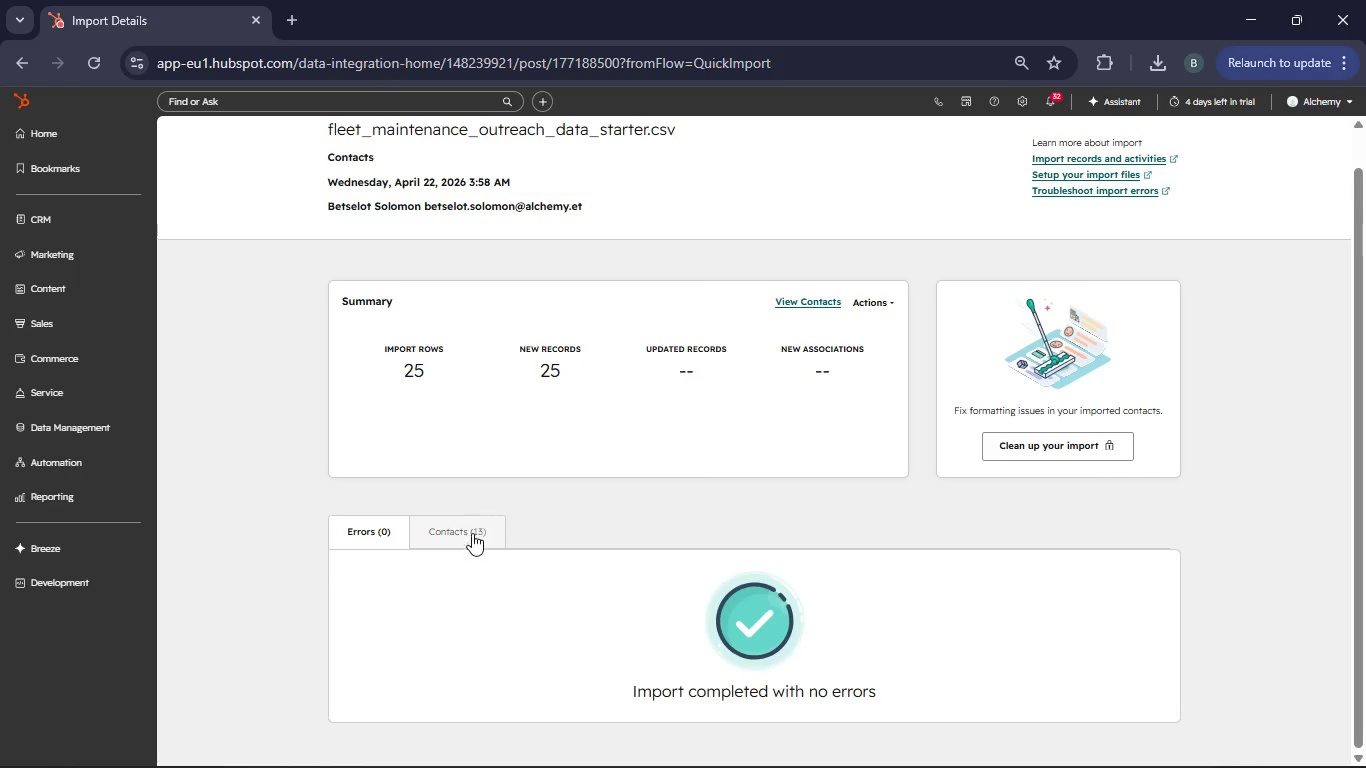 
left_click([470, 537])
 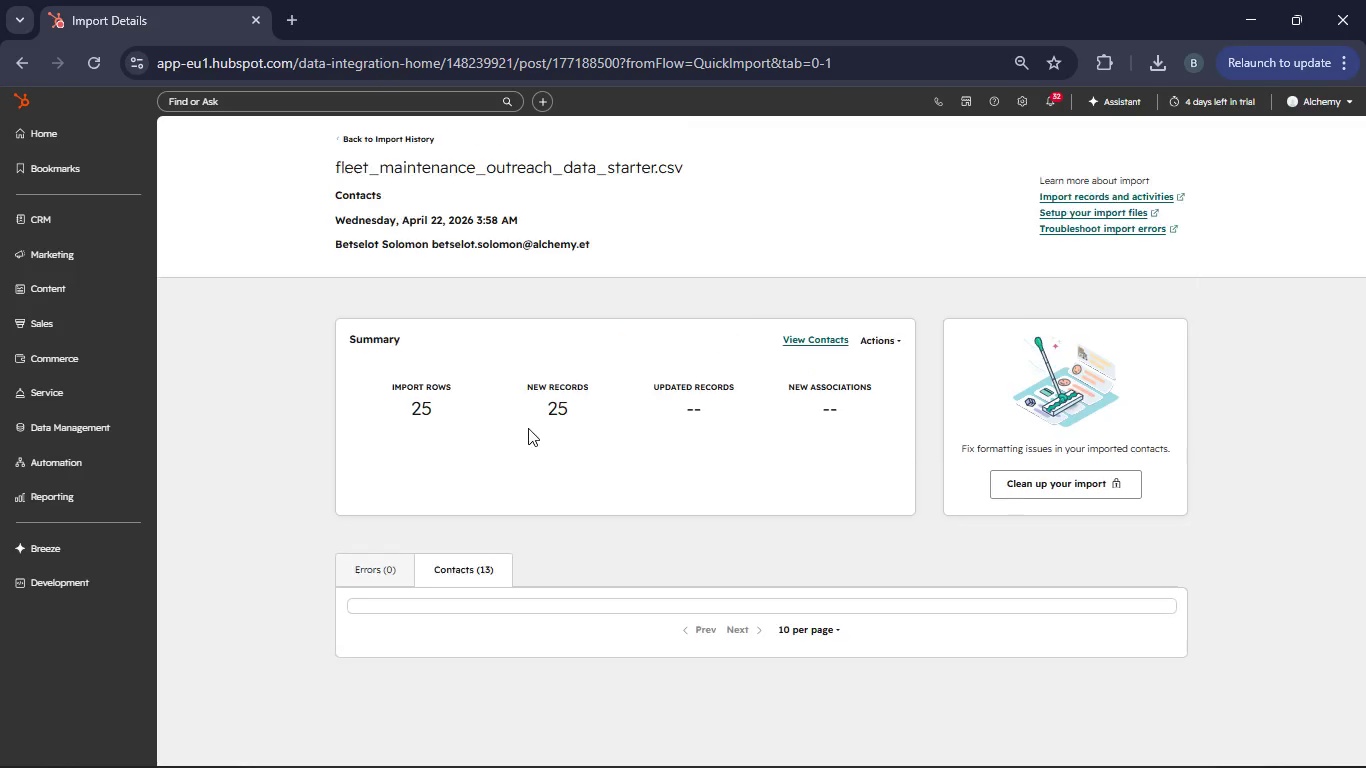 
scroll: coordinate [645, 570], scroll_direction: down, amount: 11.0
 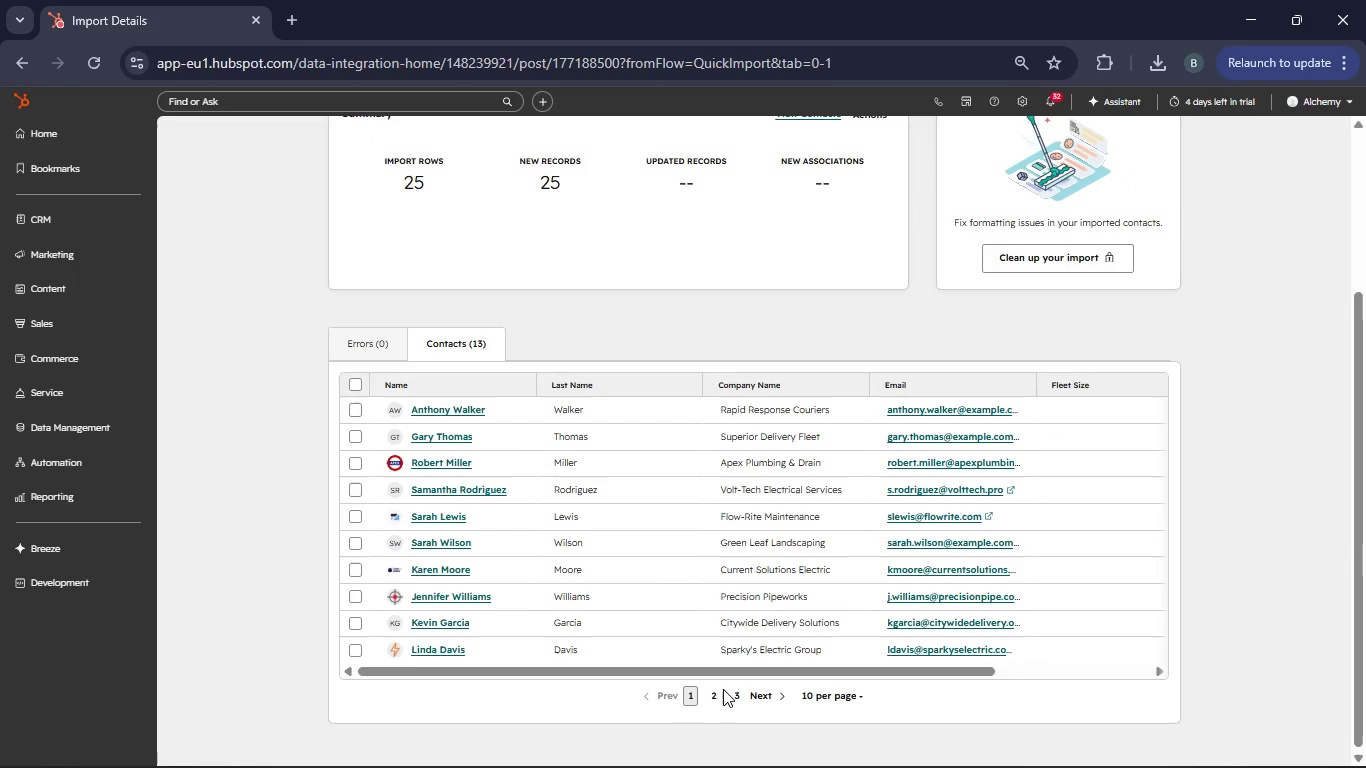 
left_click([719, 691])
 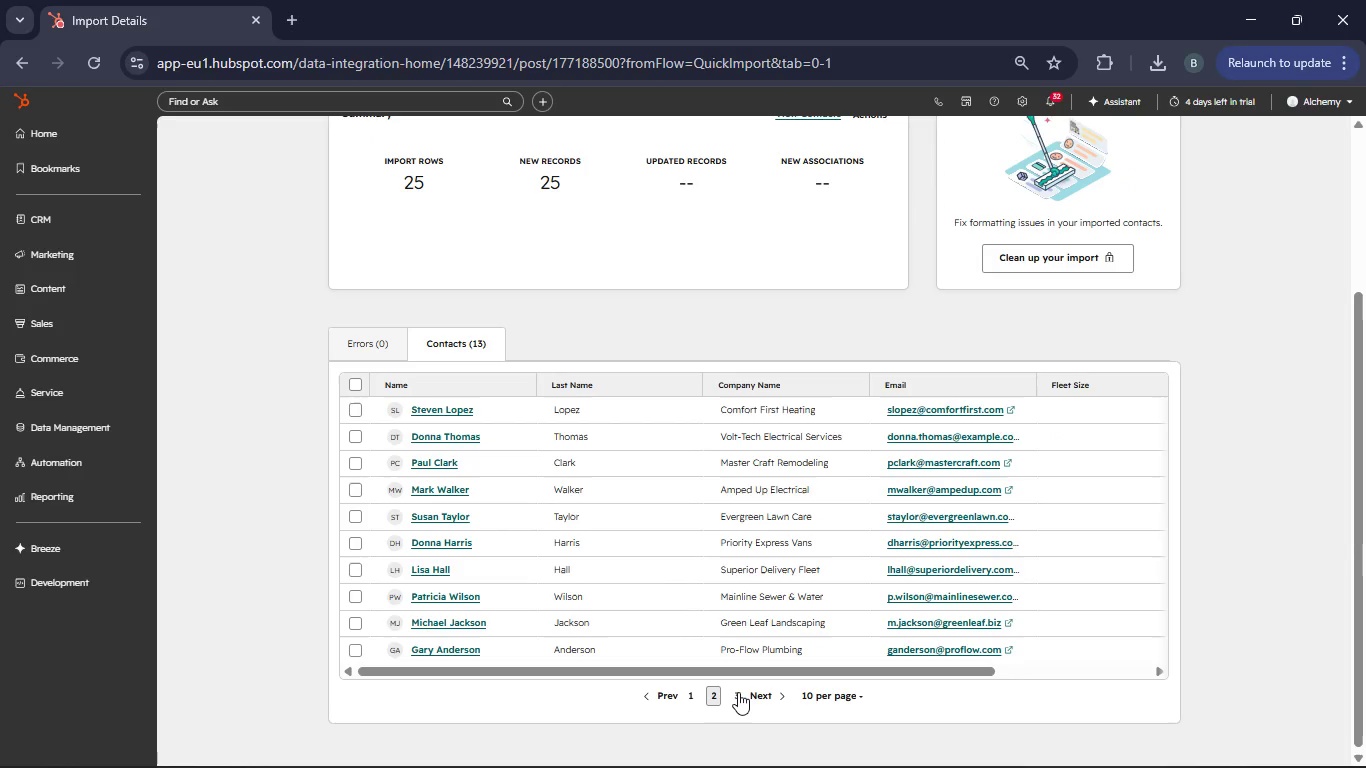 
left_click([738, 692])
 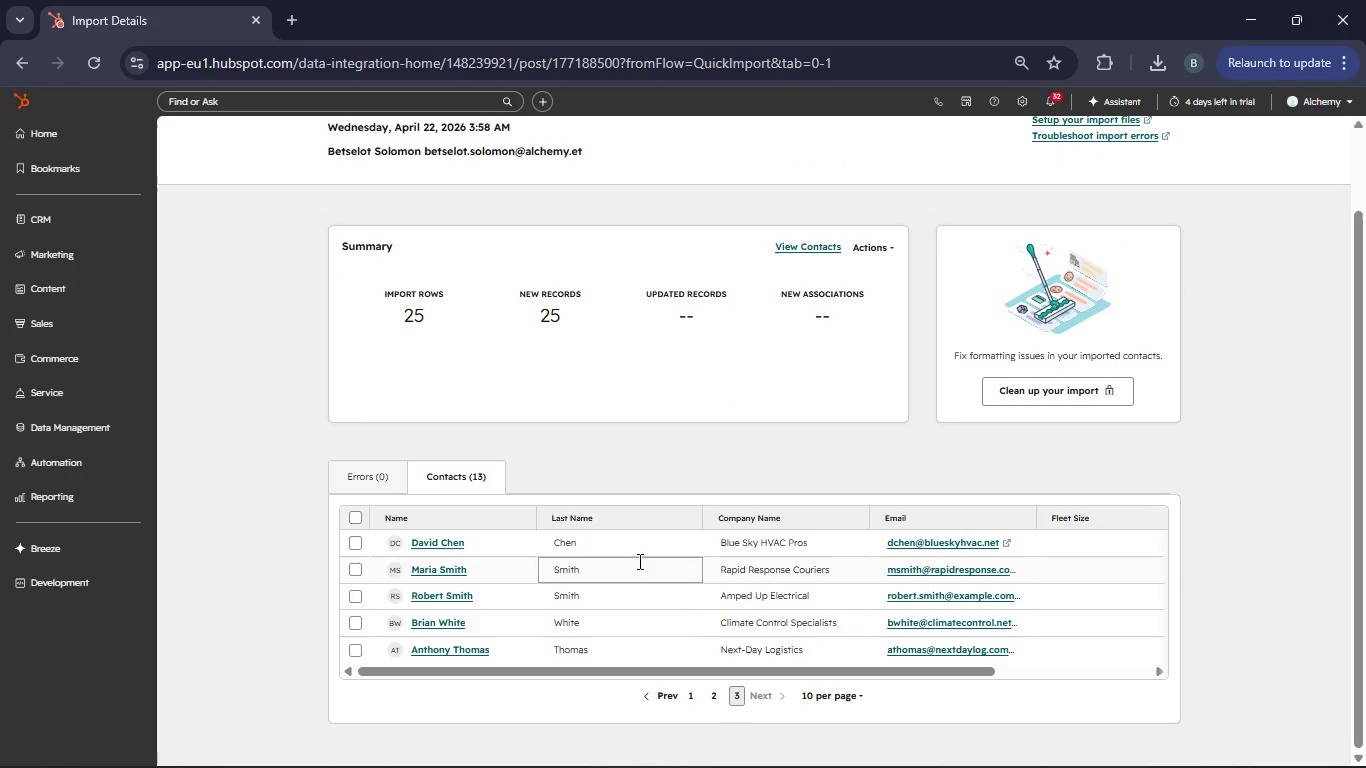 
scroll: coordinate [613, 540], scroll_direction: down, amount: 5.0
 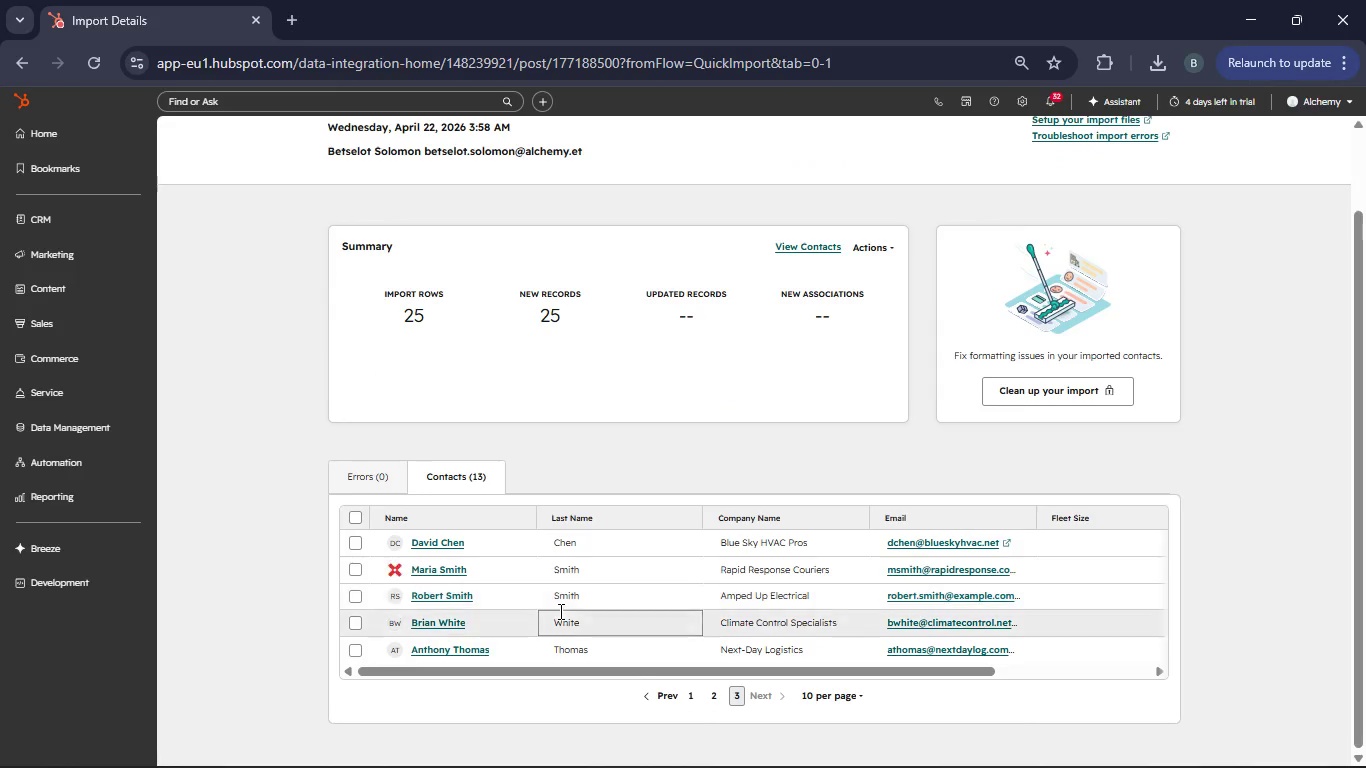 
scroll: coordinate [558, 611], scroll_direction: none, amount: 0.0
 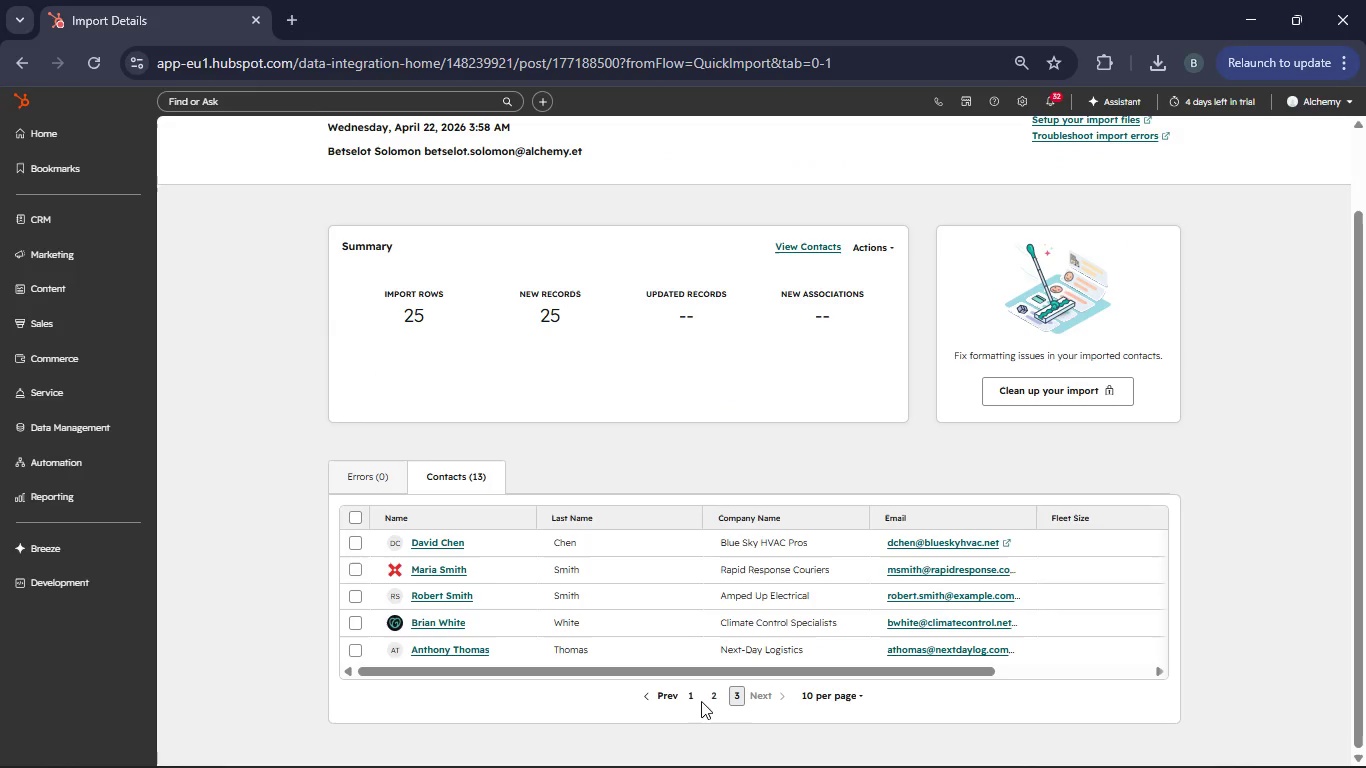 
left_click([712, 699])
 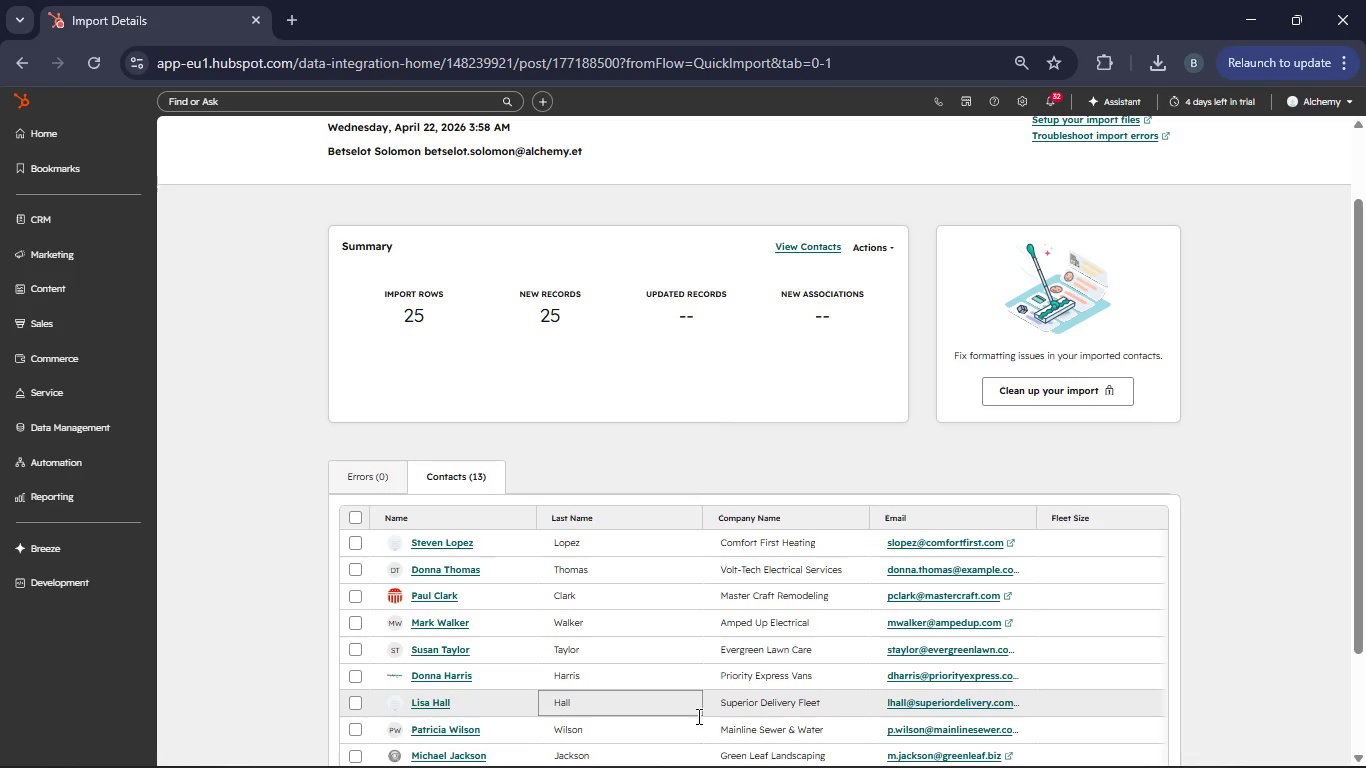 
scroll: coordinate [669, 651], scroll_direction: down, amount: 3.0
 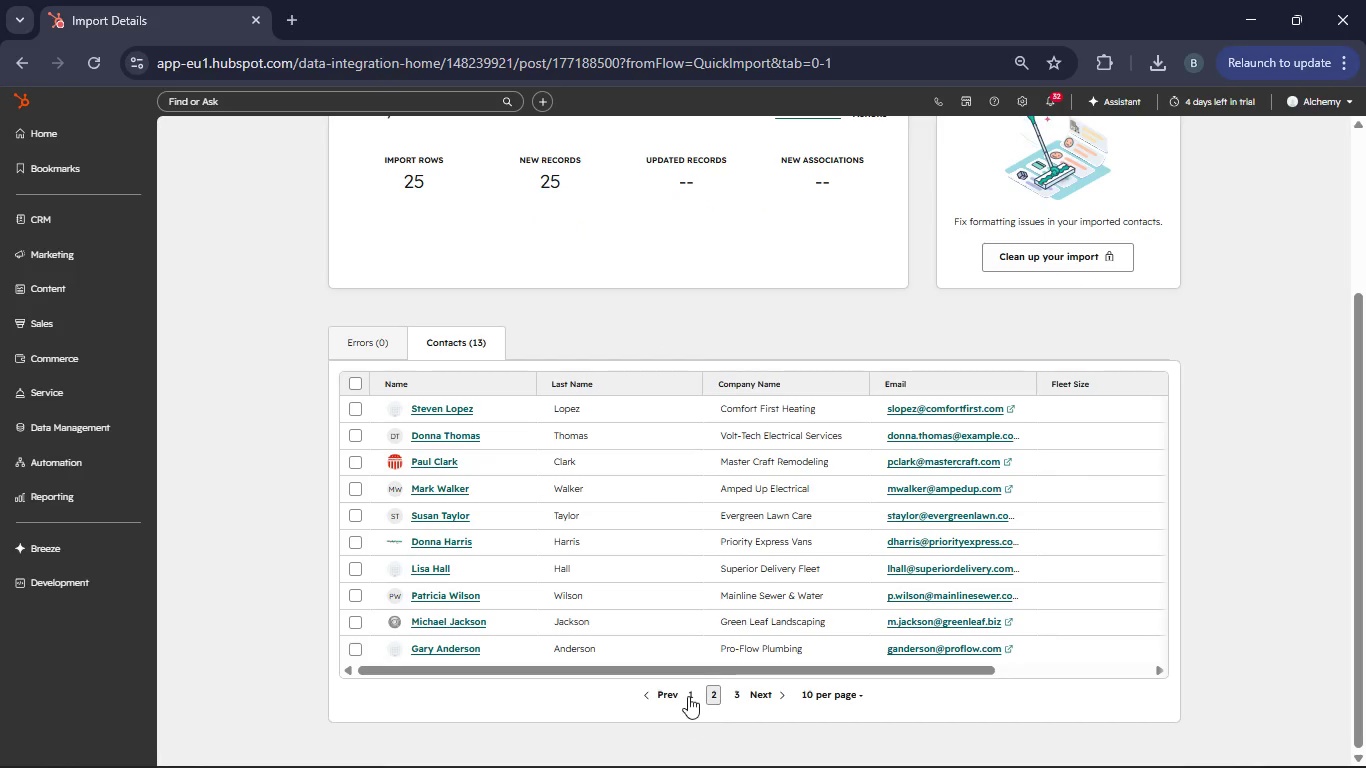 
left_click([688, 696])
 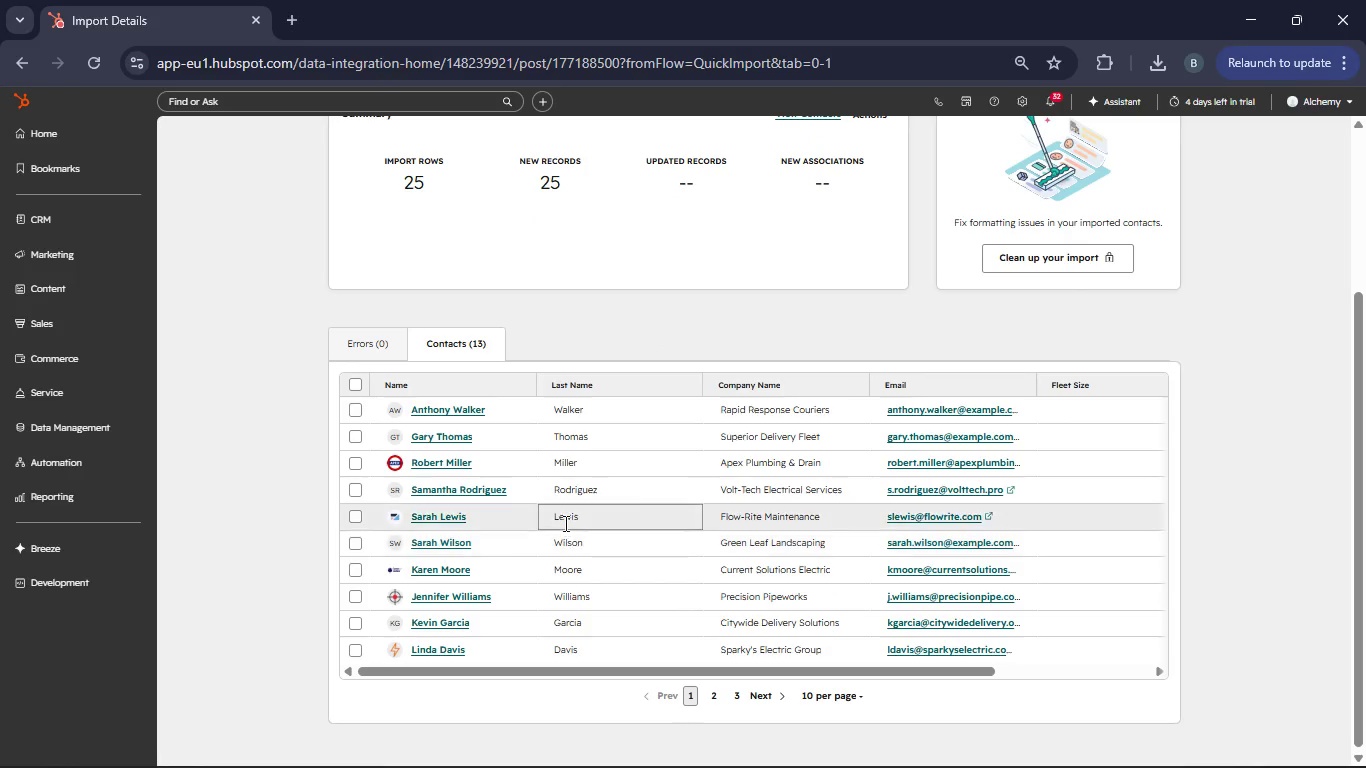 
scroll: coordinate [564, 523], scroll_direction: down, amount: 3.0
 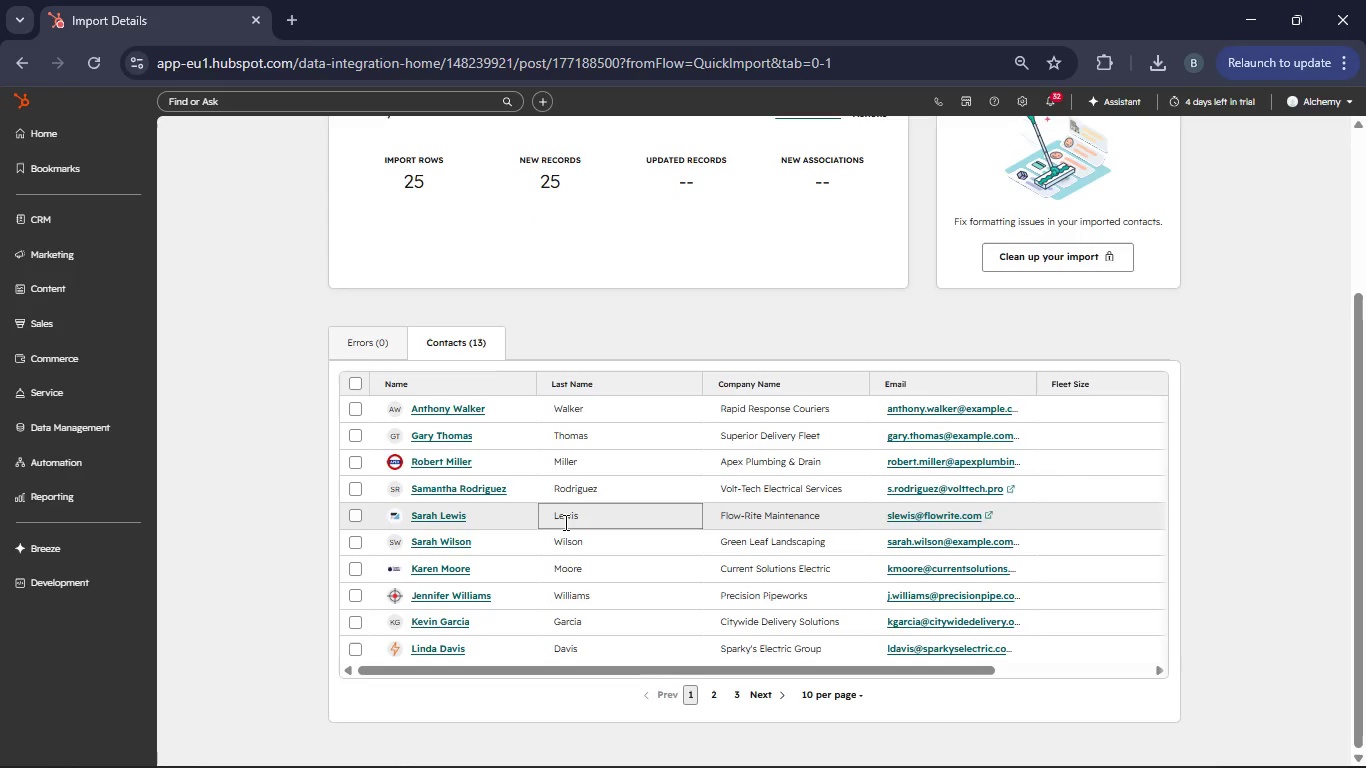 
scroll: coordinate [564, 522], scroll_direction: up, amount: 4.0
 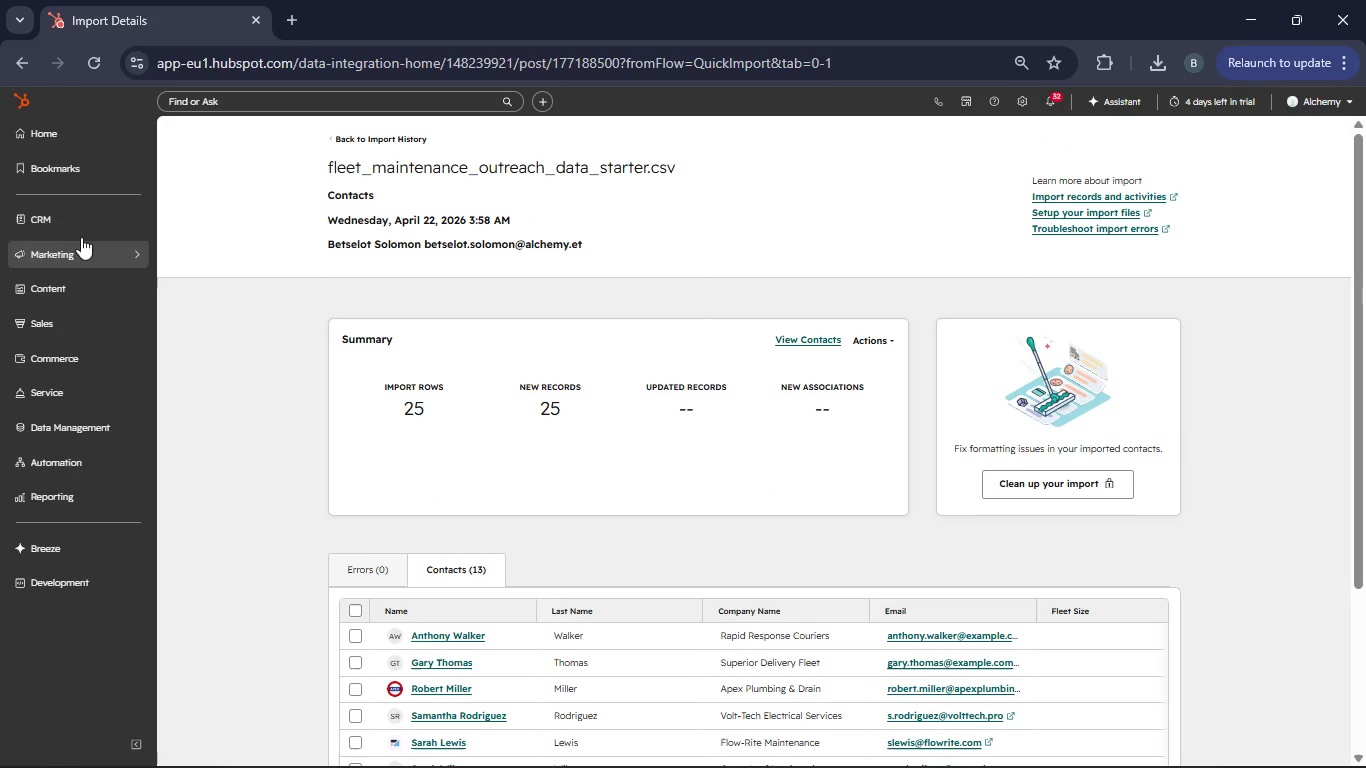 
left_click([56, 215])
 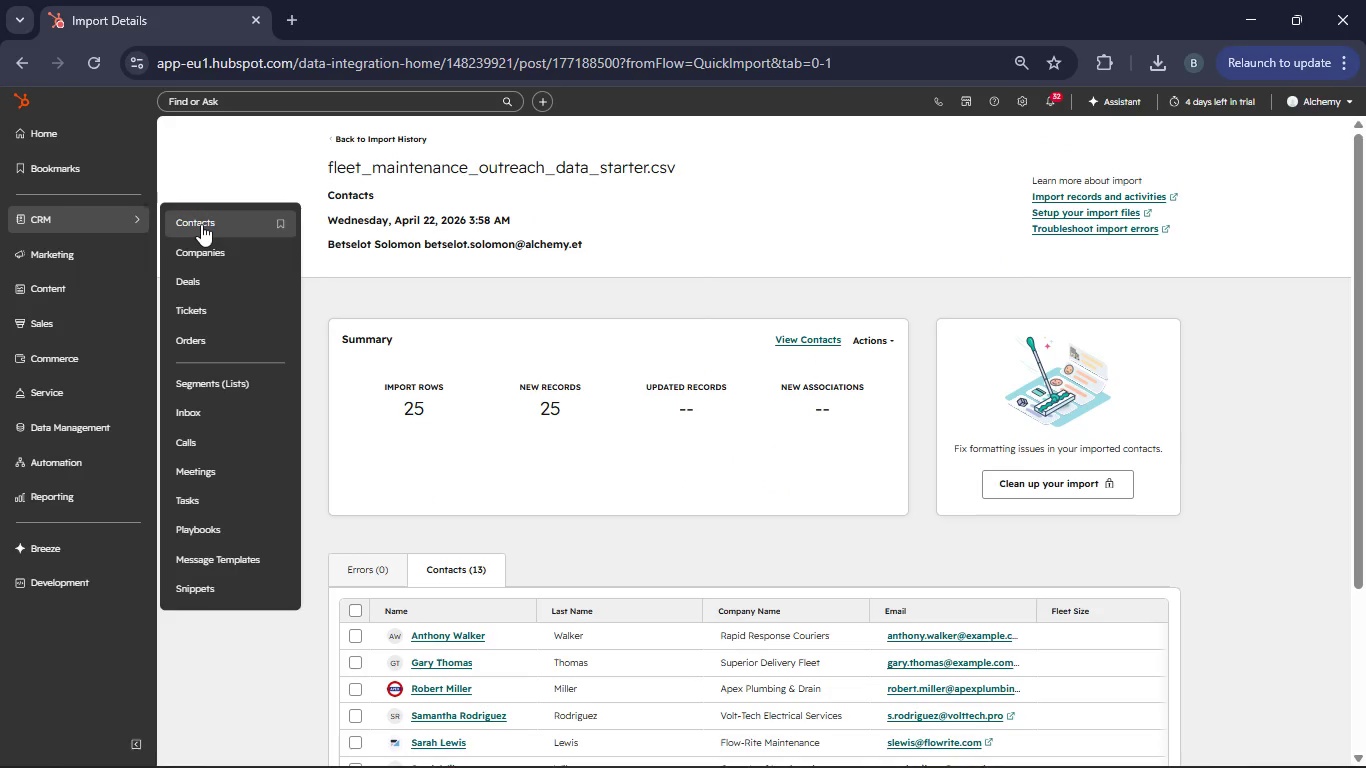 
left_click([201, 224])
 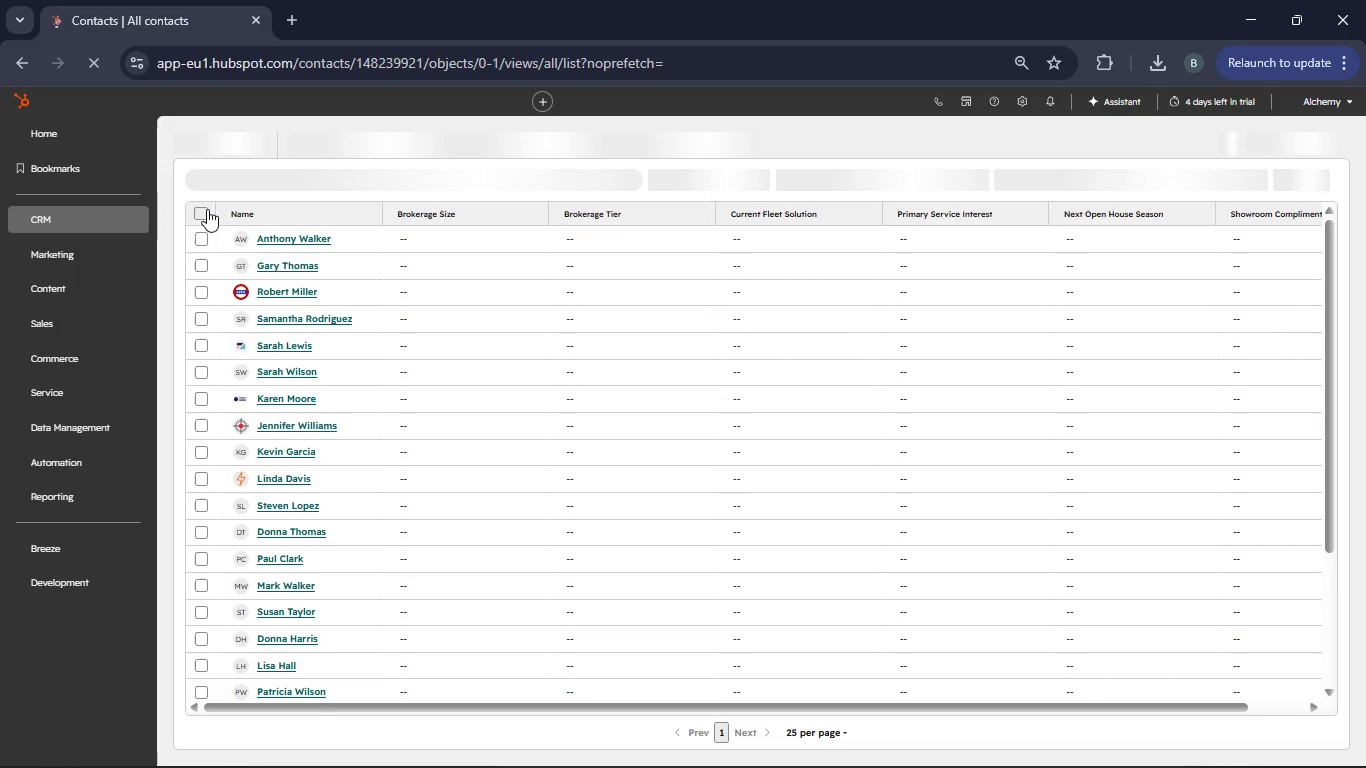 
wait(19.69)
 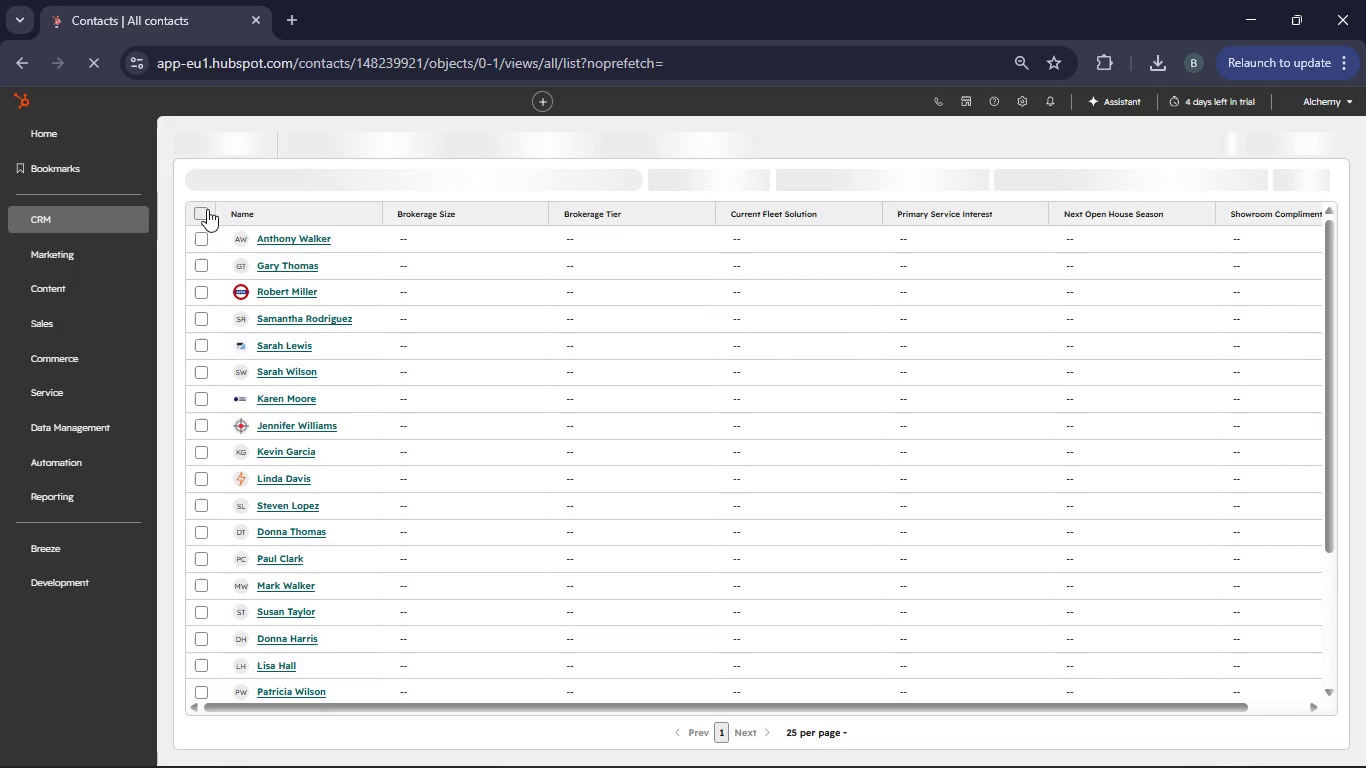 
left_click([938, 182])
 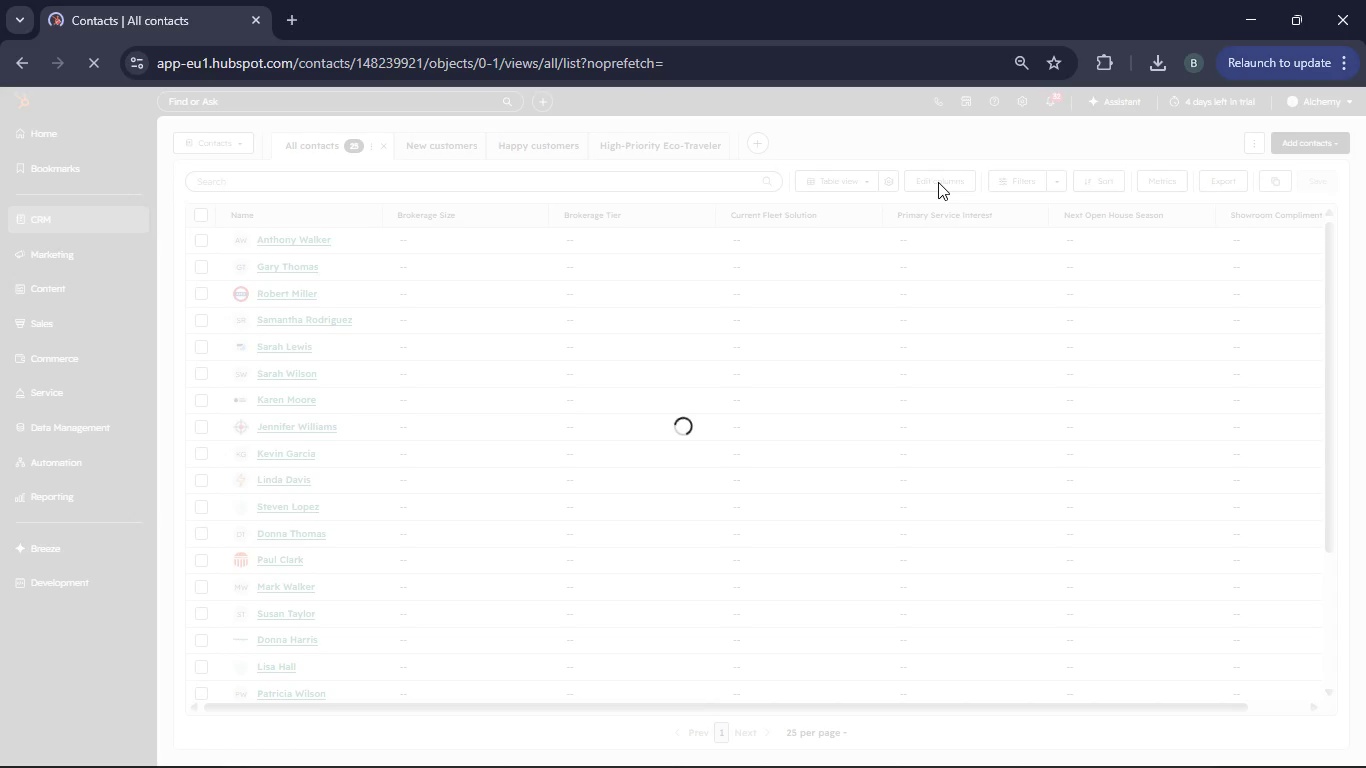 
wait(8.92)
 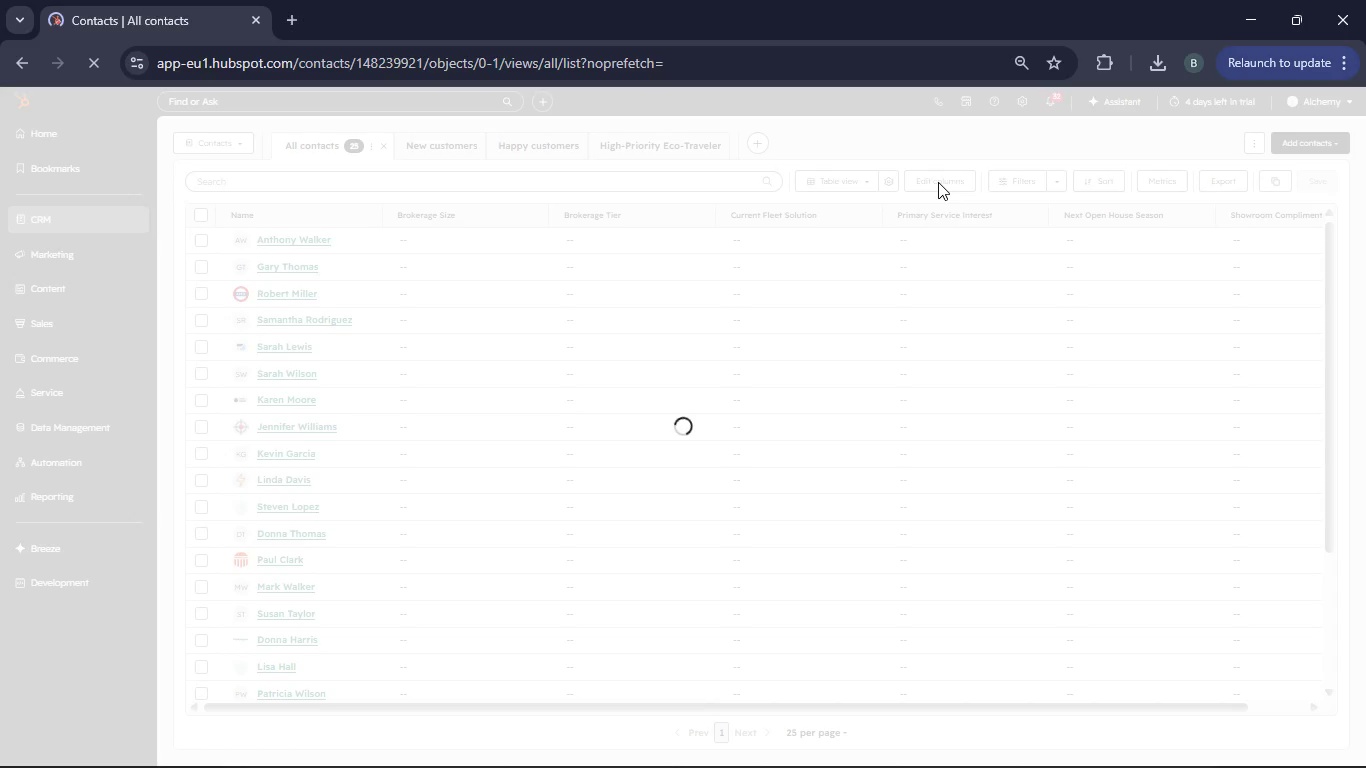 
left_click([287, 198])
 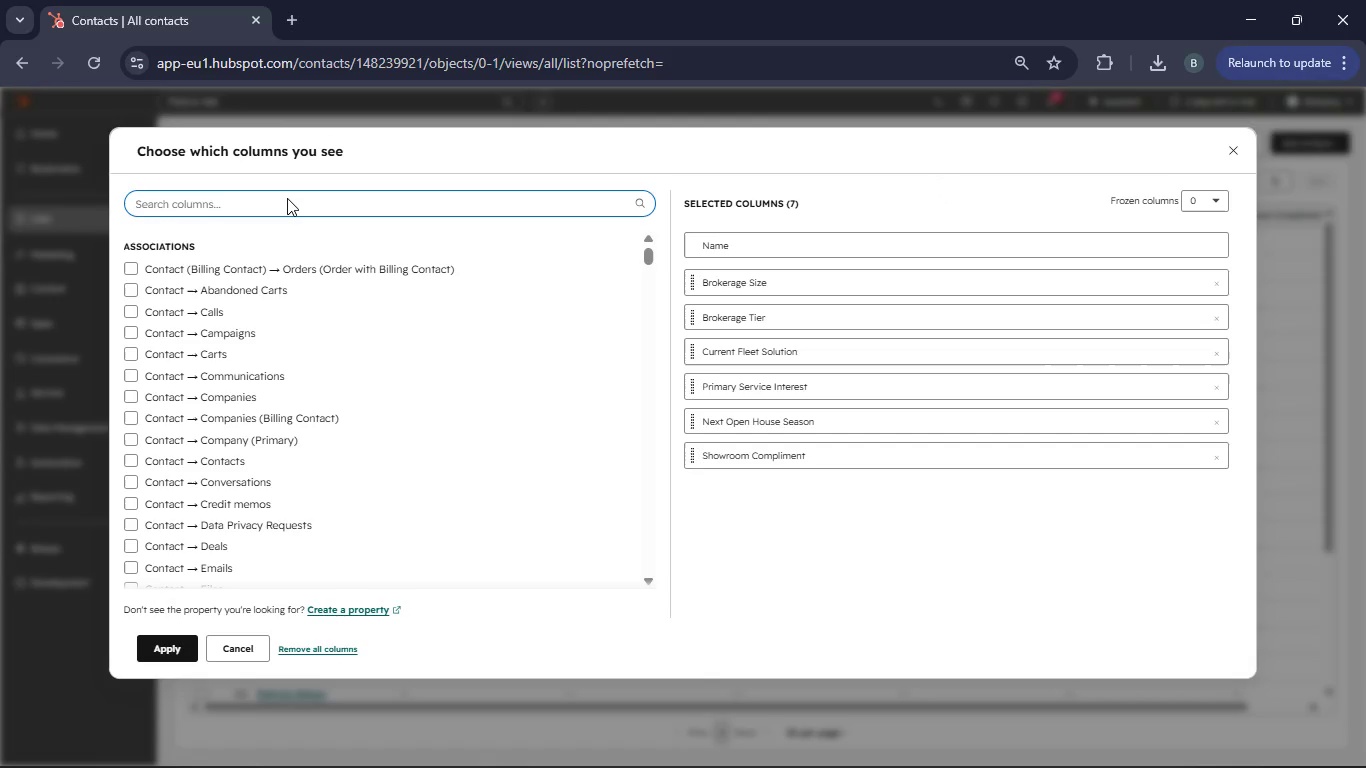 
type(FLEET Size)
 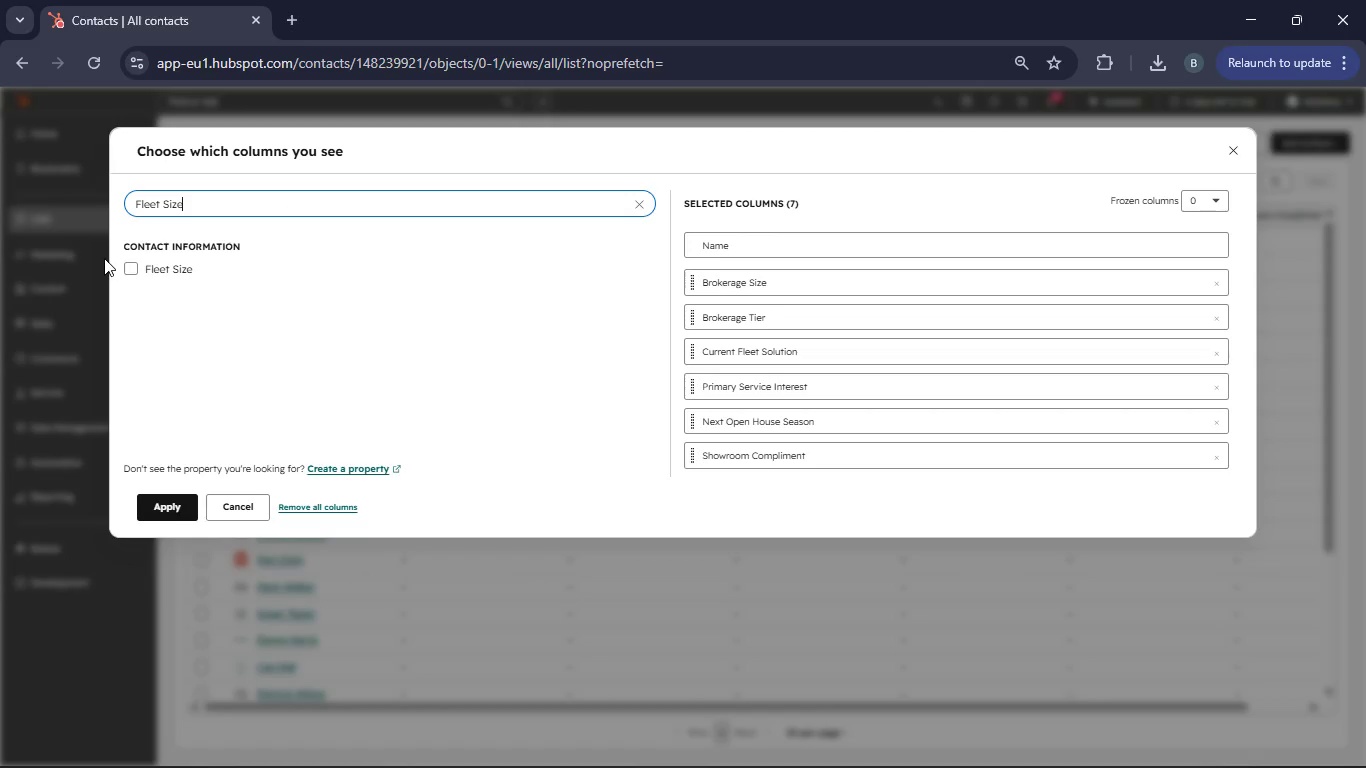 
left_click([133, 266])
 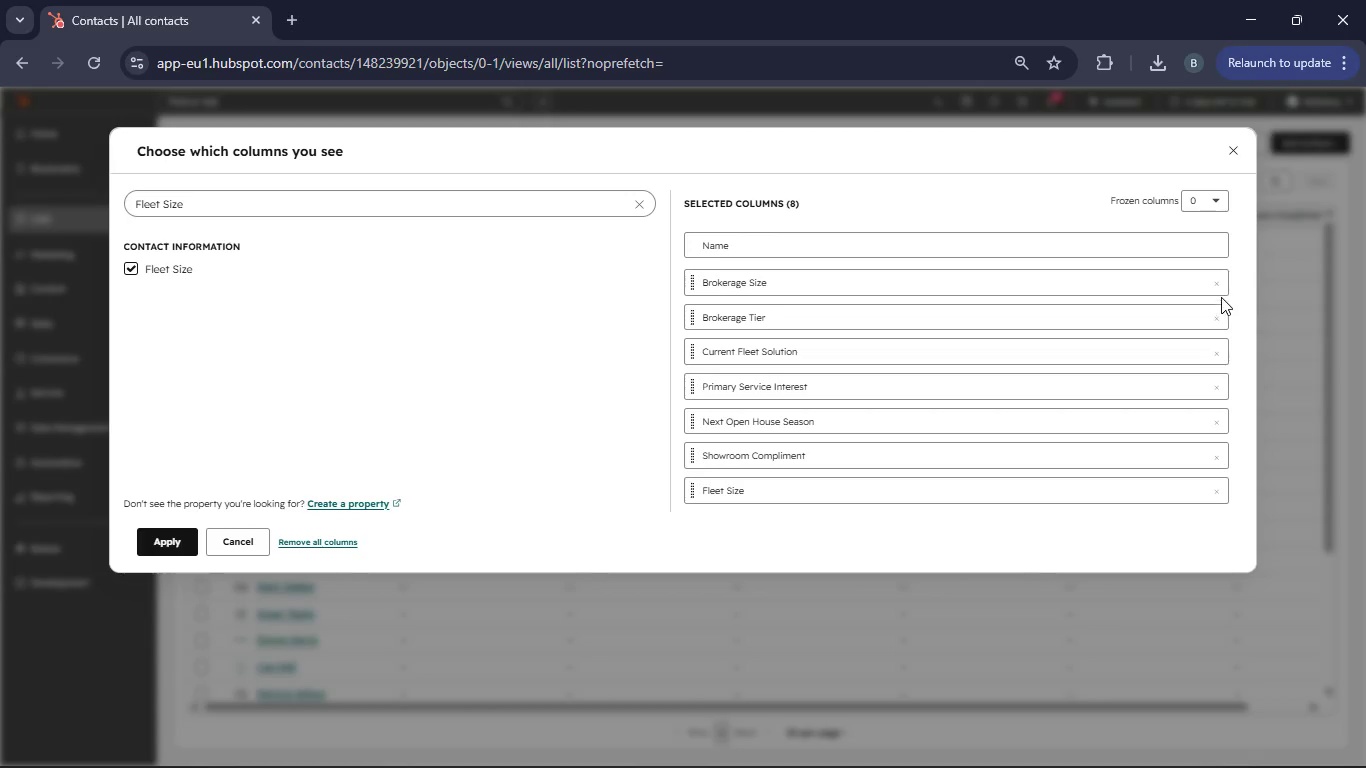 
left_click([1218, 292])
 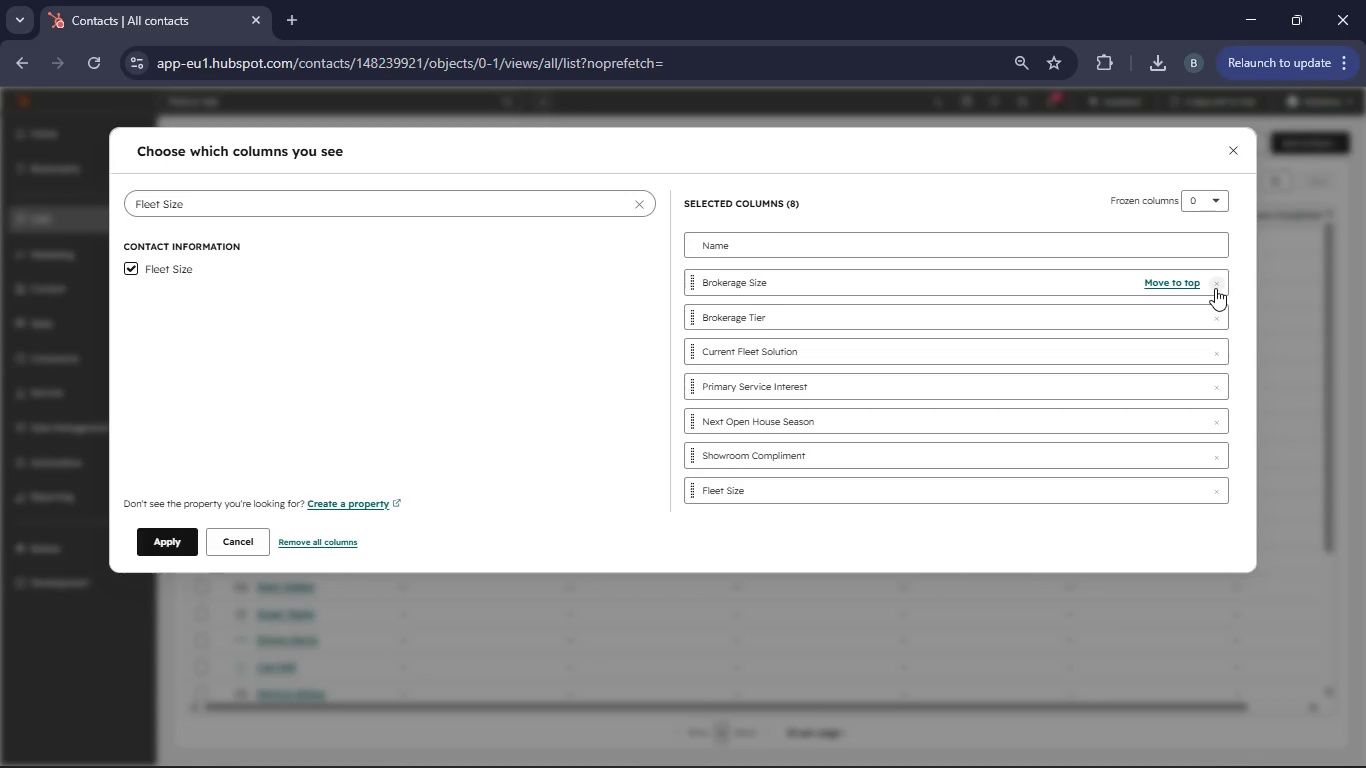 
left_click([1216, 283])
 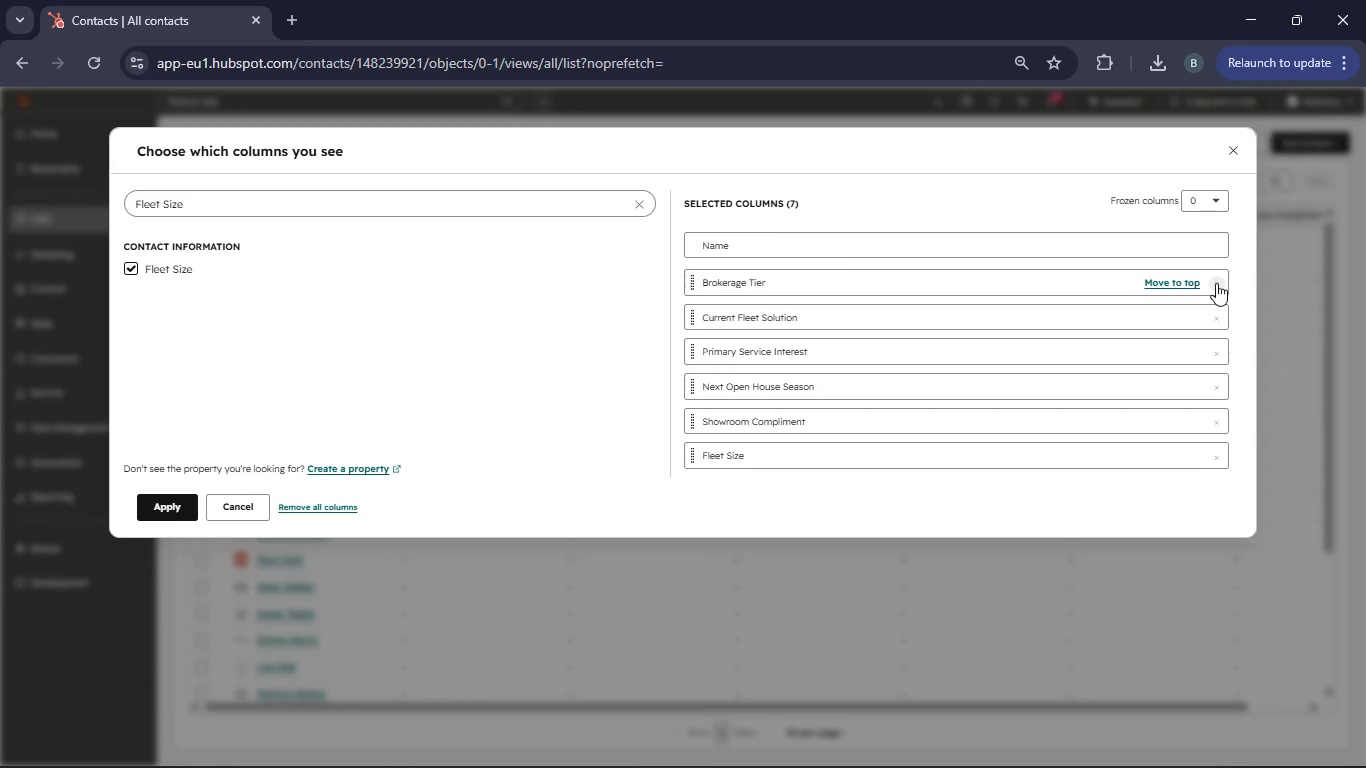 
left_click([1216, 283])
 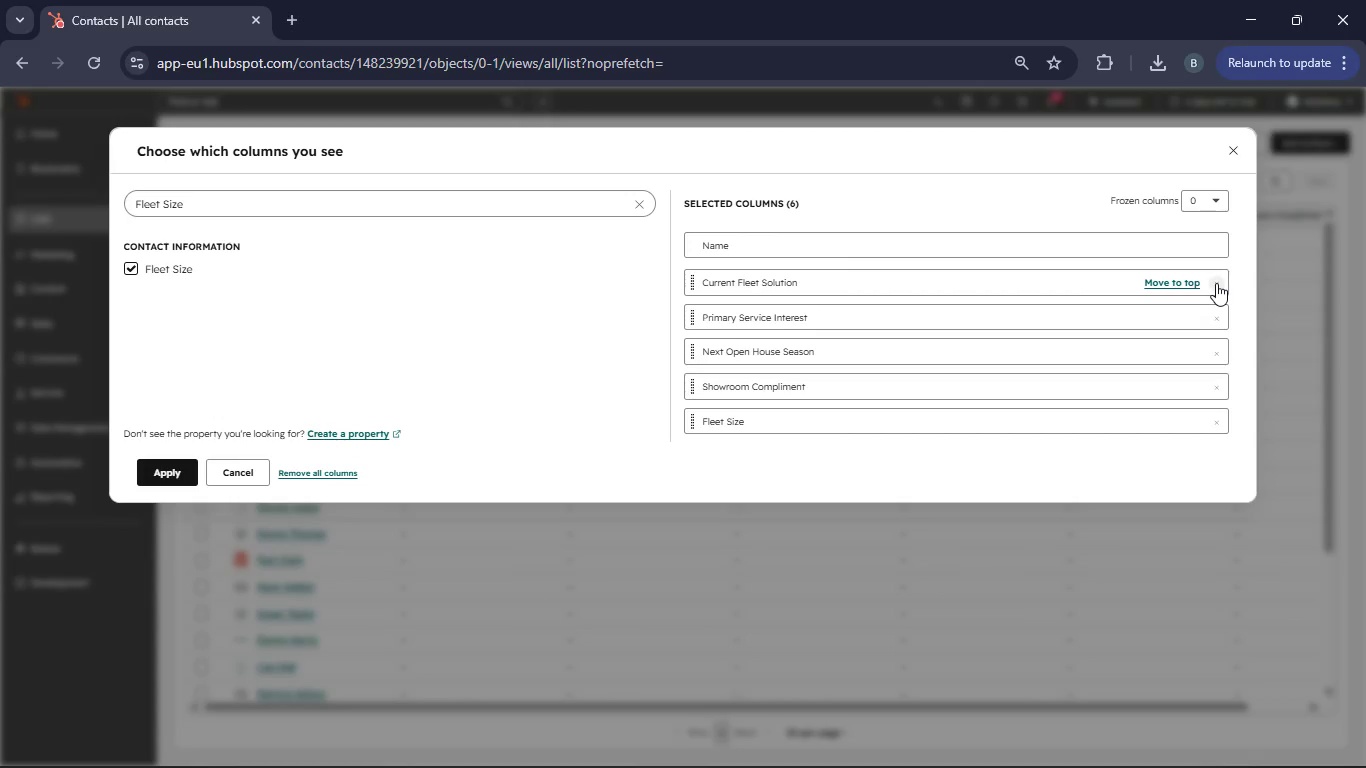 
left_click([1216, 283])
 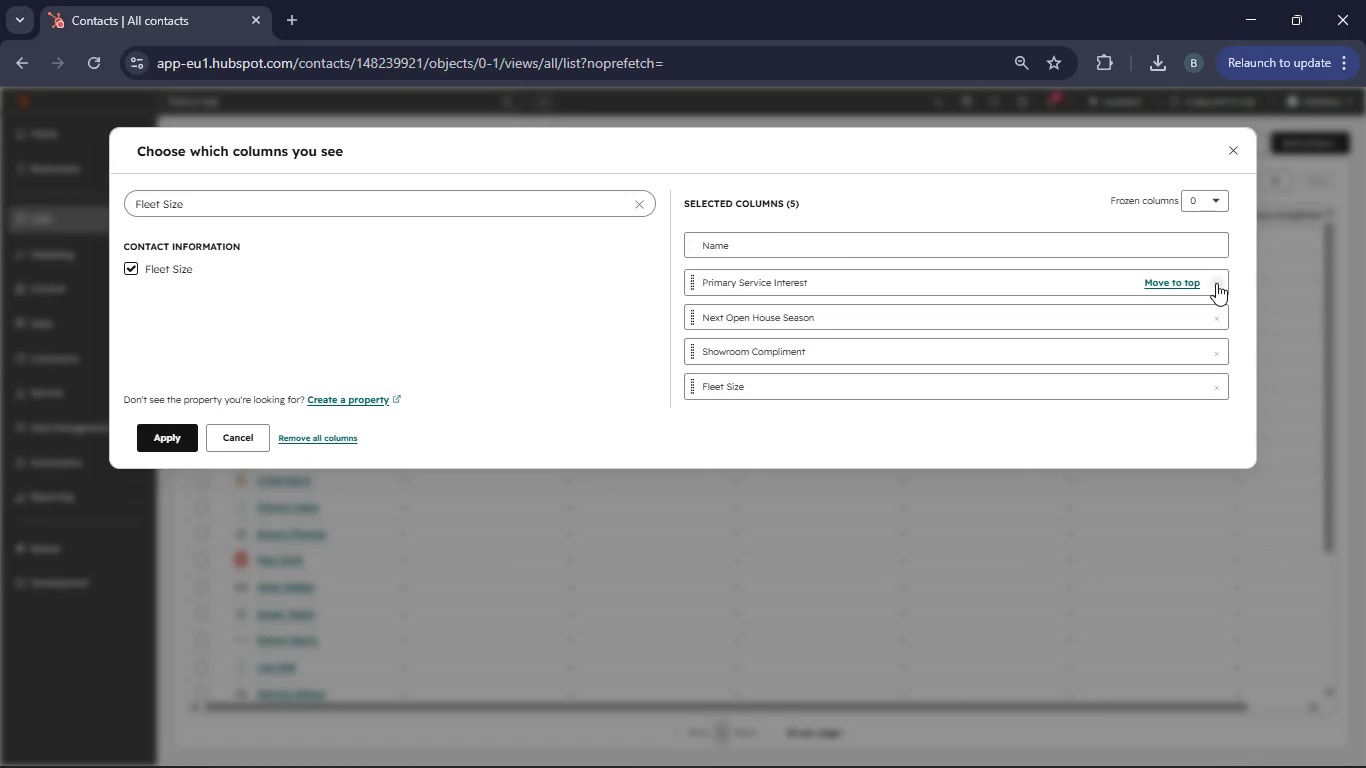 
left_click([1216, 283])
 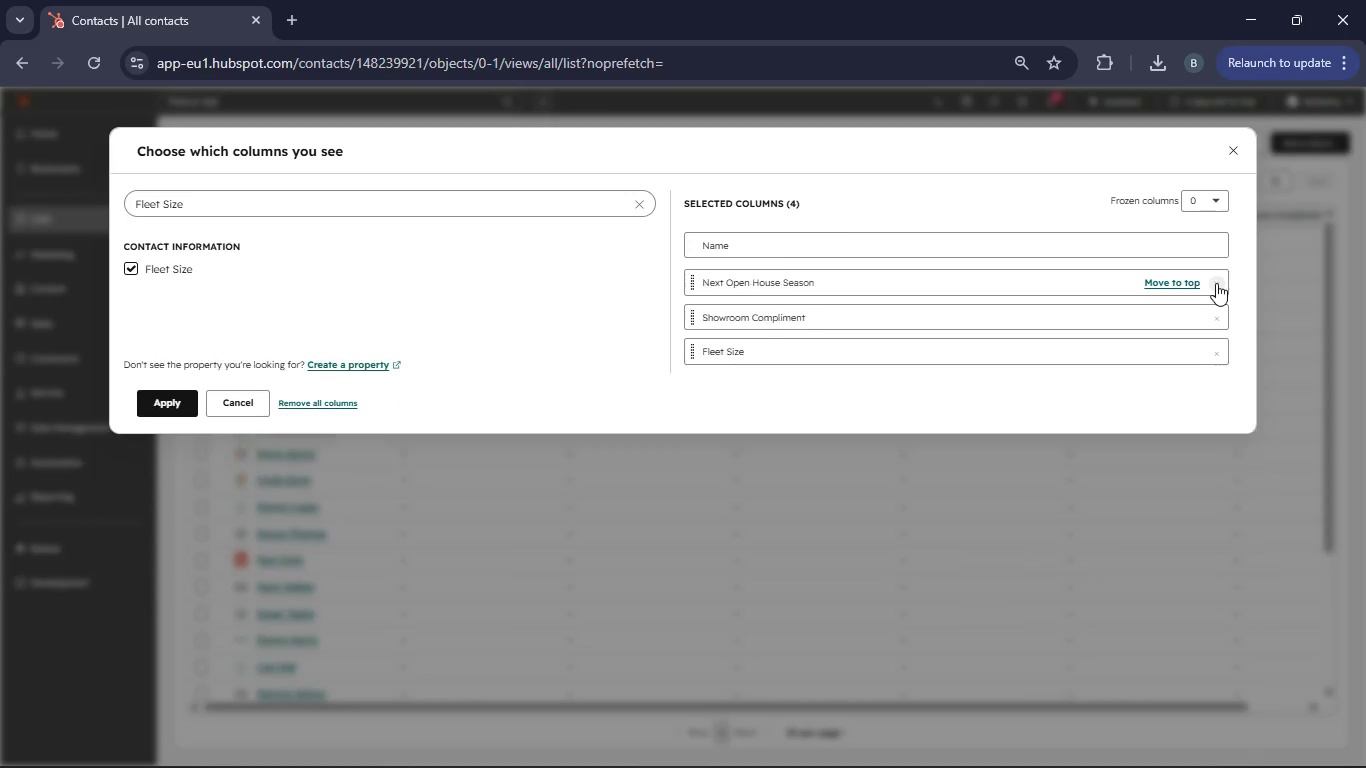 
left_click([1216, 283])
 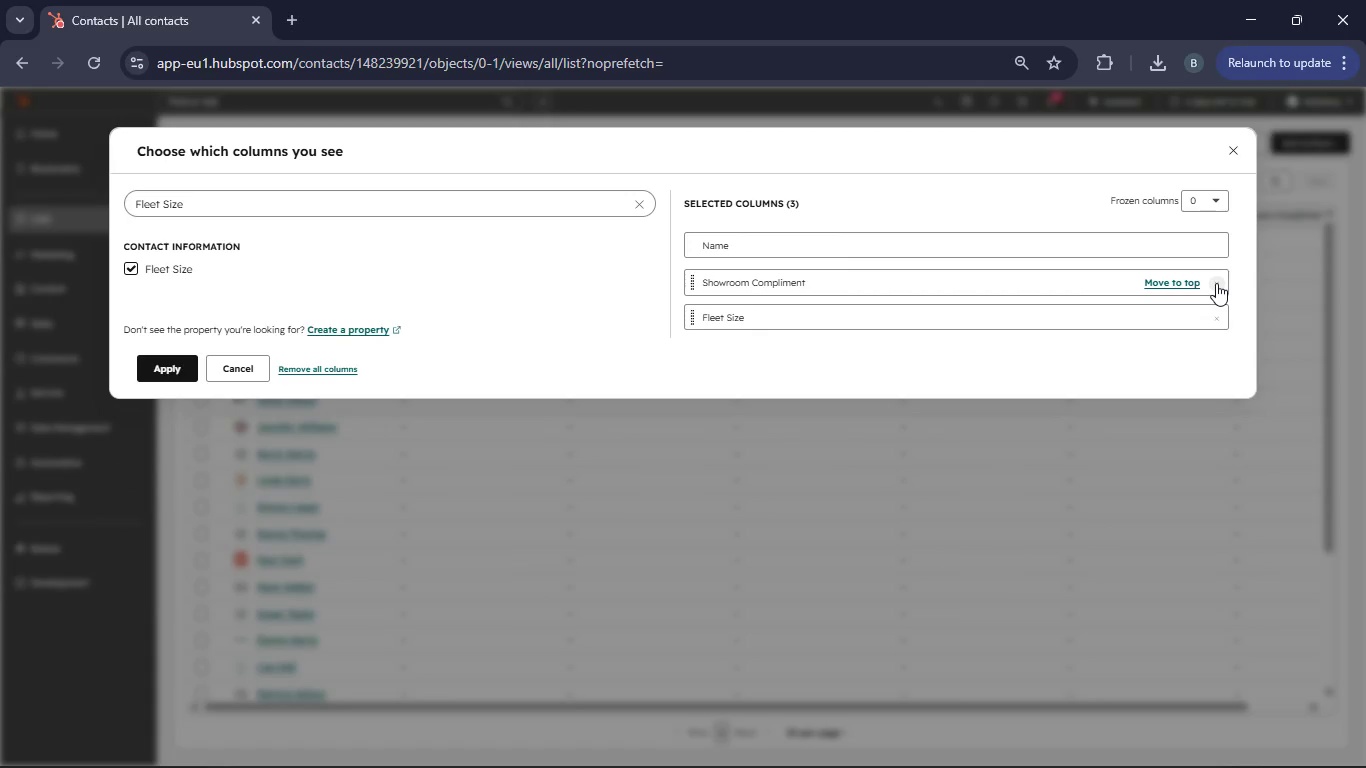 
left_click([1216, 283])
 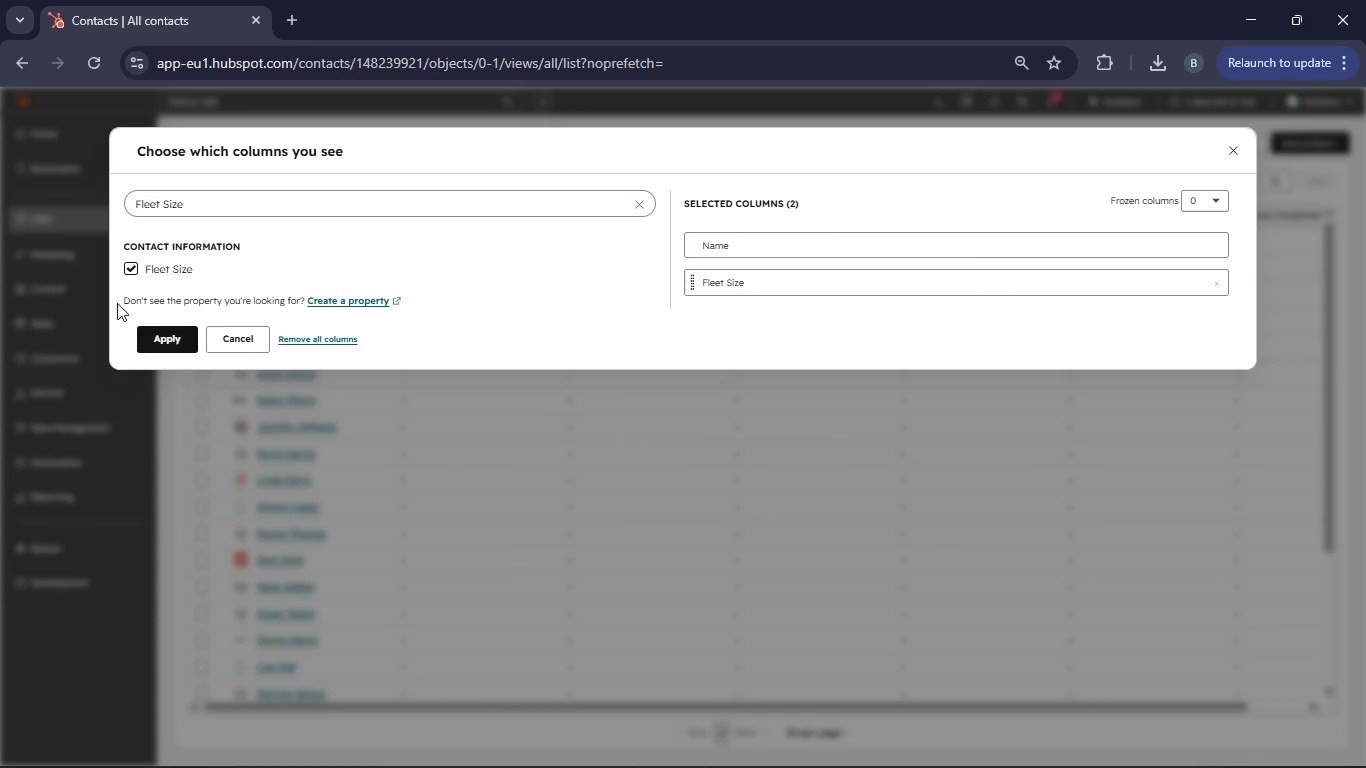 
left_click([171, 336])
 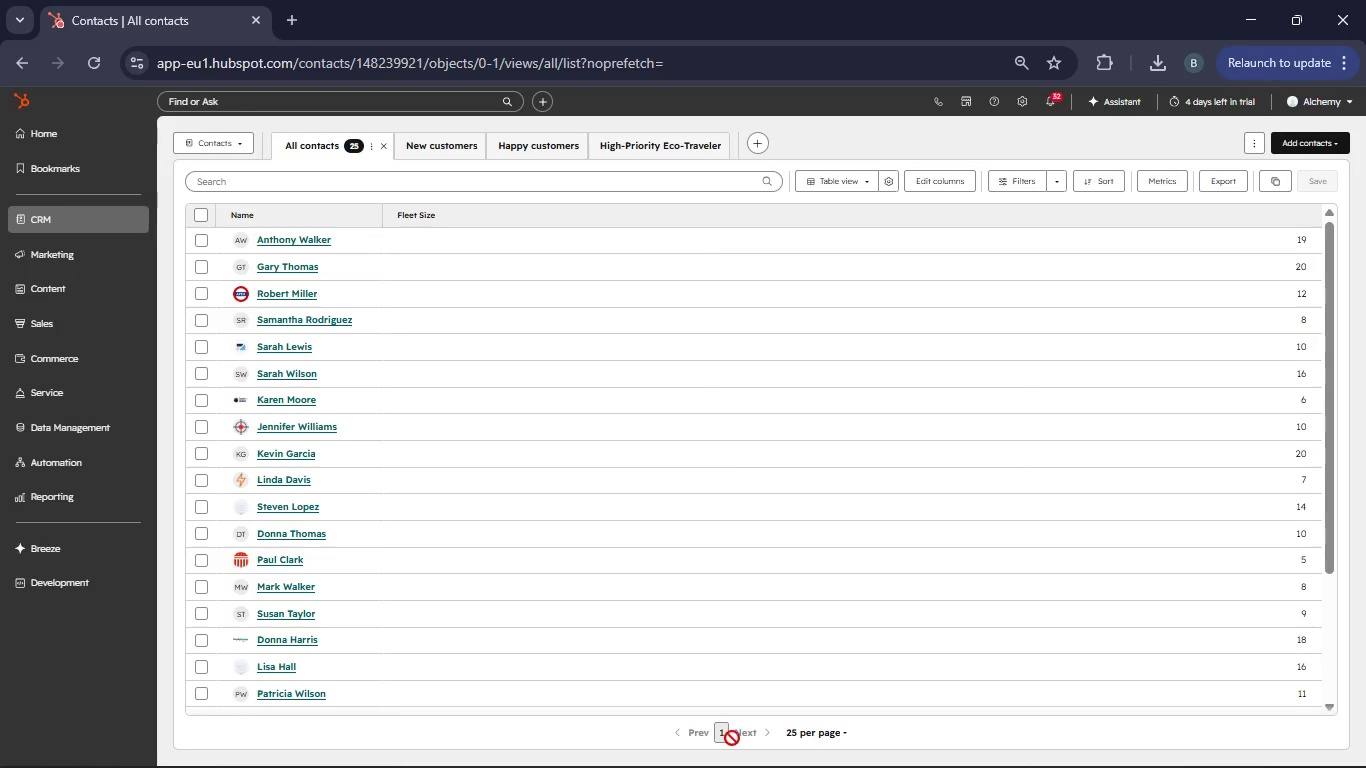 
scroll: coordinate [364, 333], scroll_direction: up, amount: 2.0
 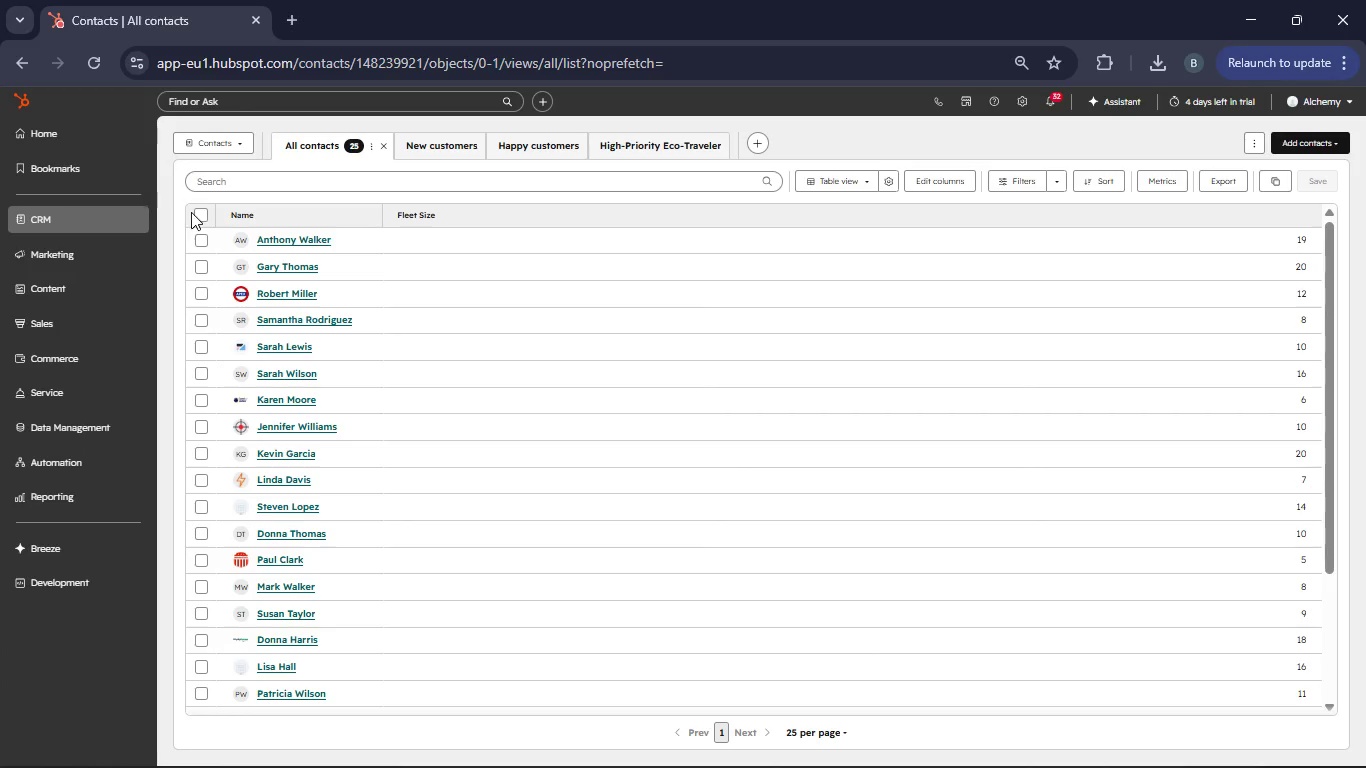 
left_click([196, 212])
 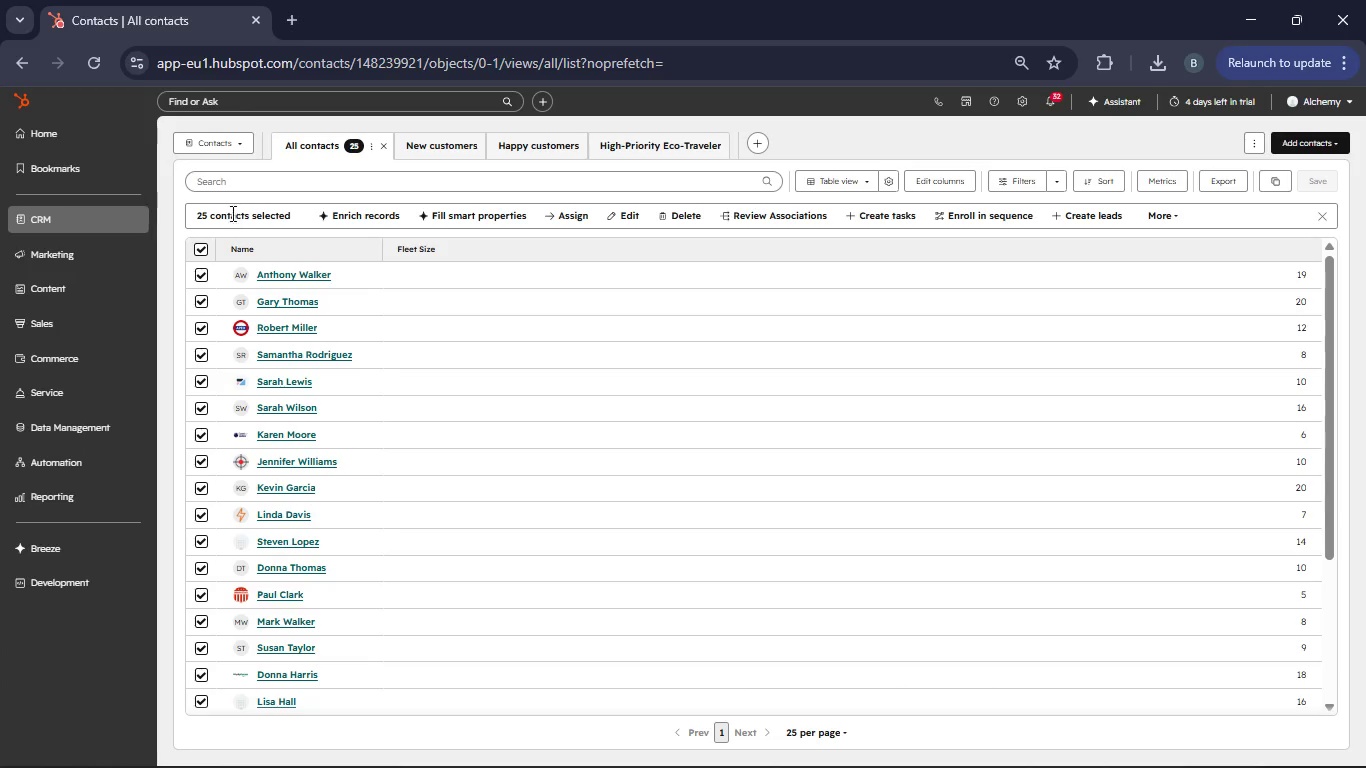 
left_click_drag(start_coordinate=[205, 212], to_coordinate=[199, 212])
 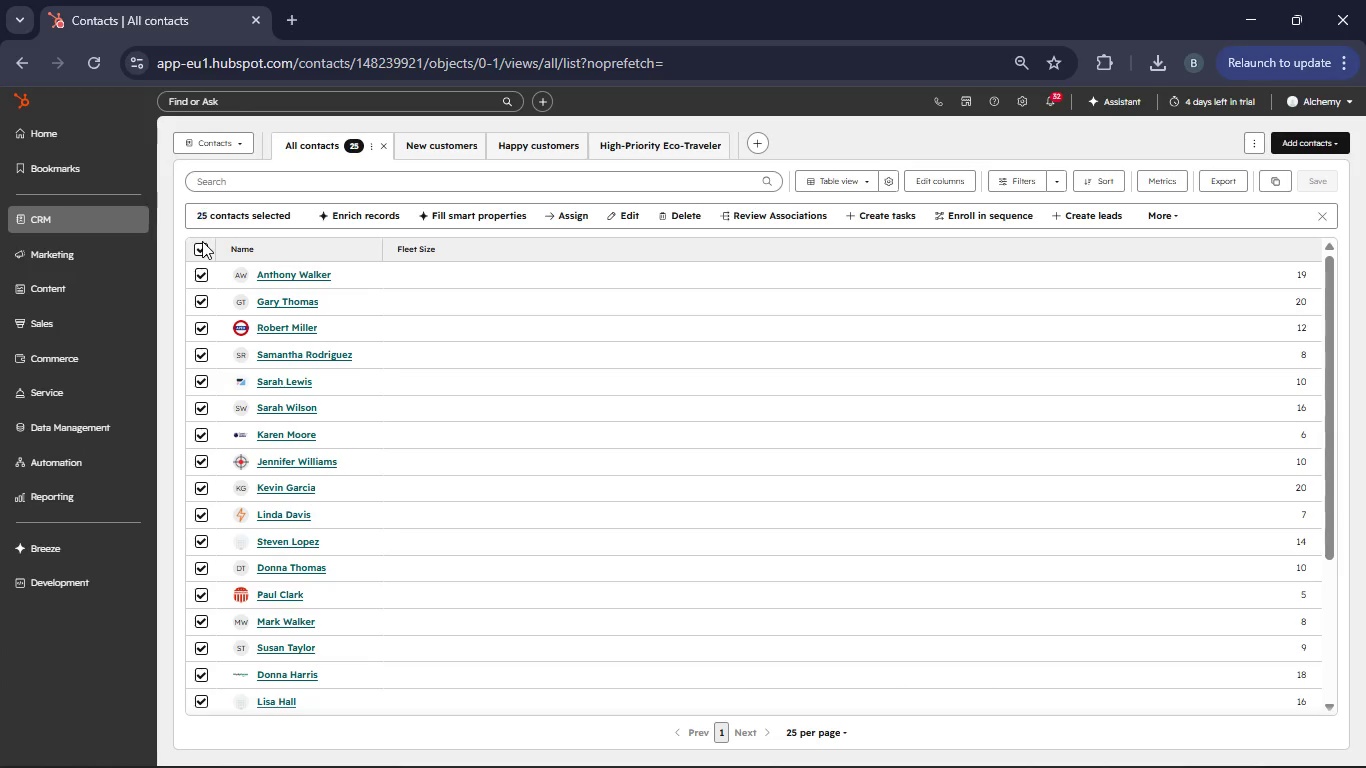 
left_click([202, 241])
 